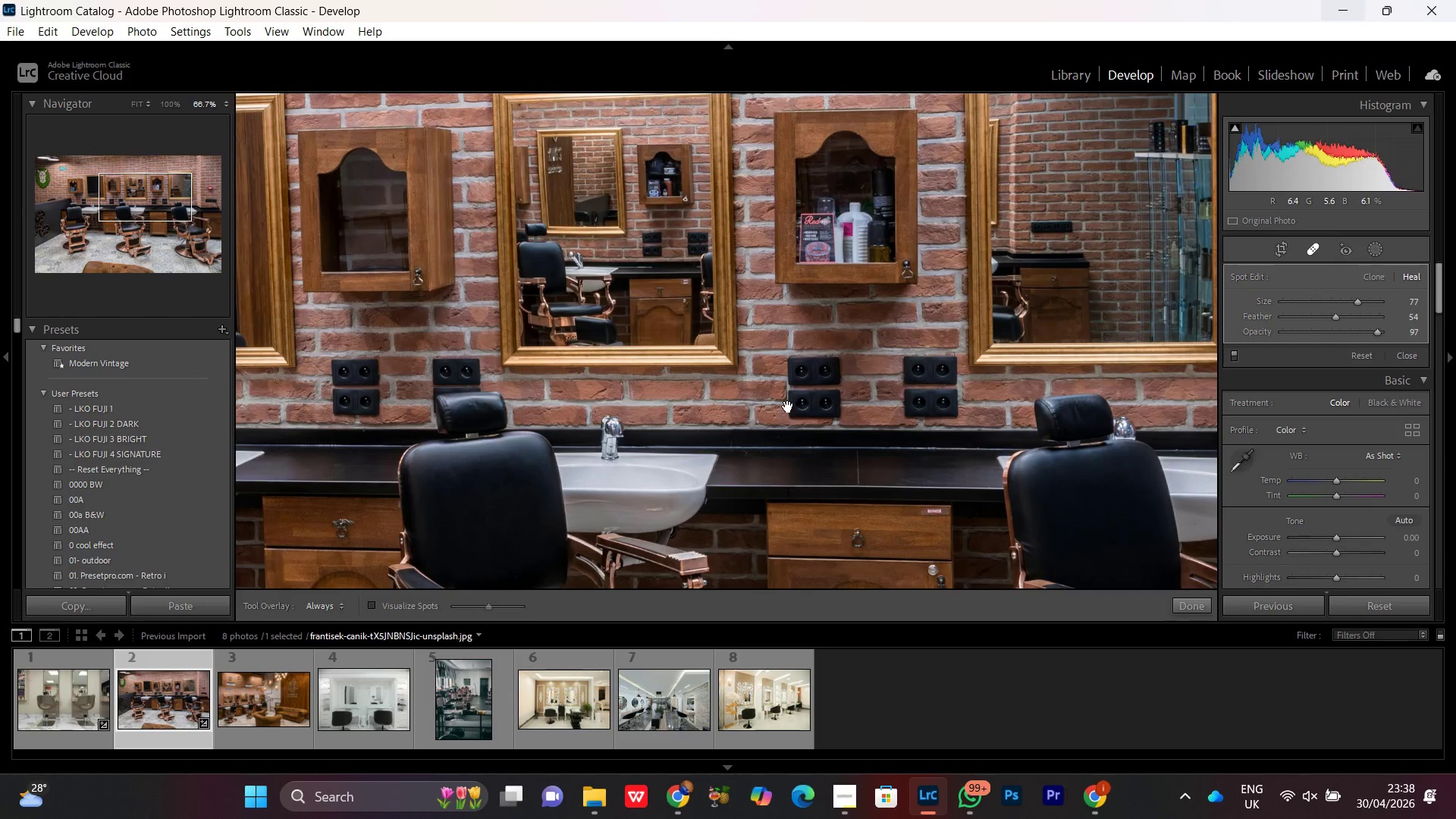 
key(Space)
 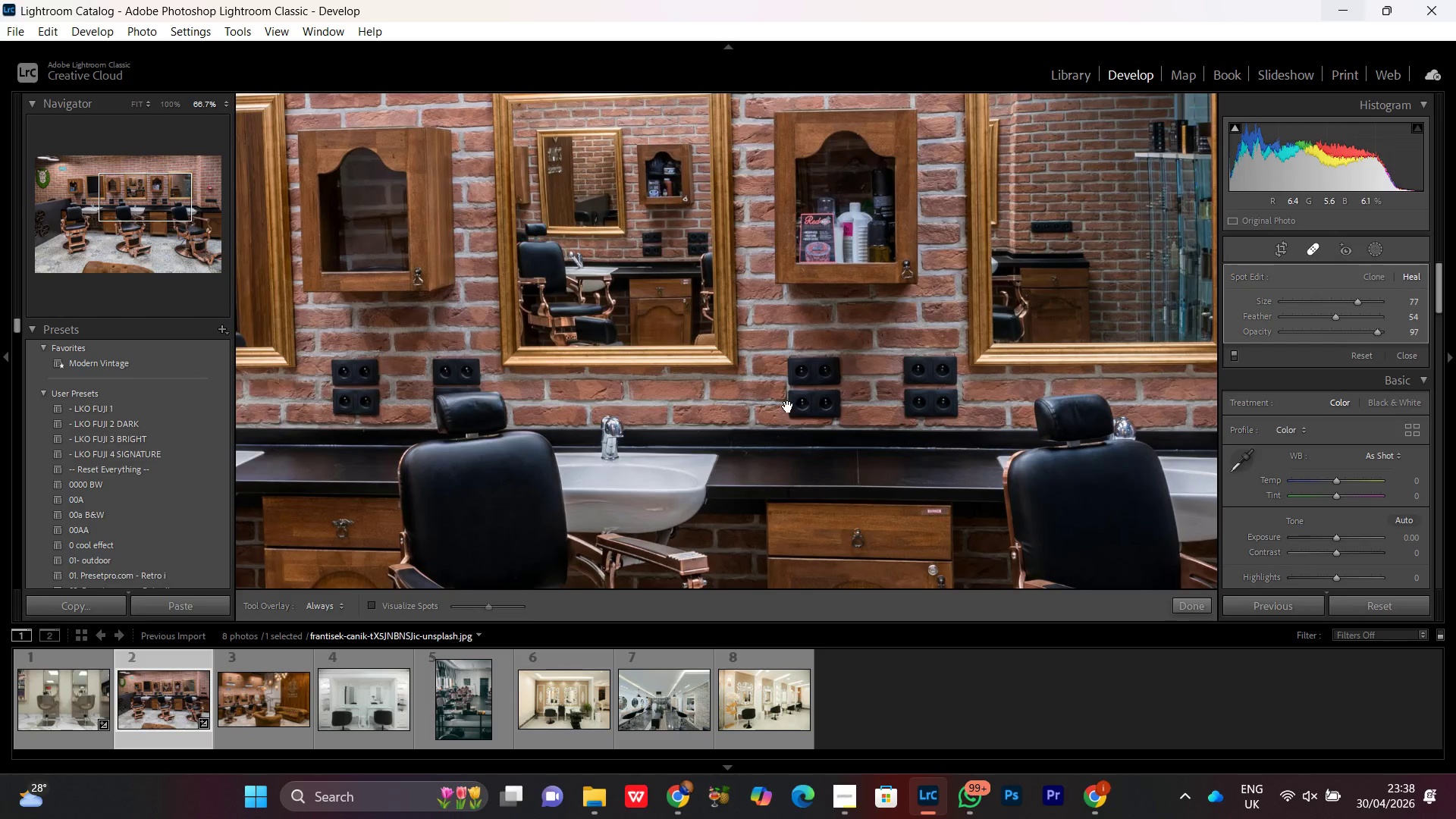 
key(Space)
 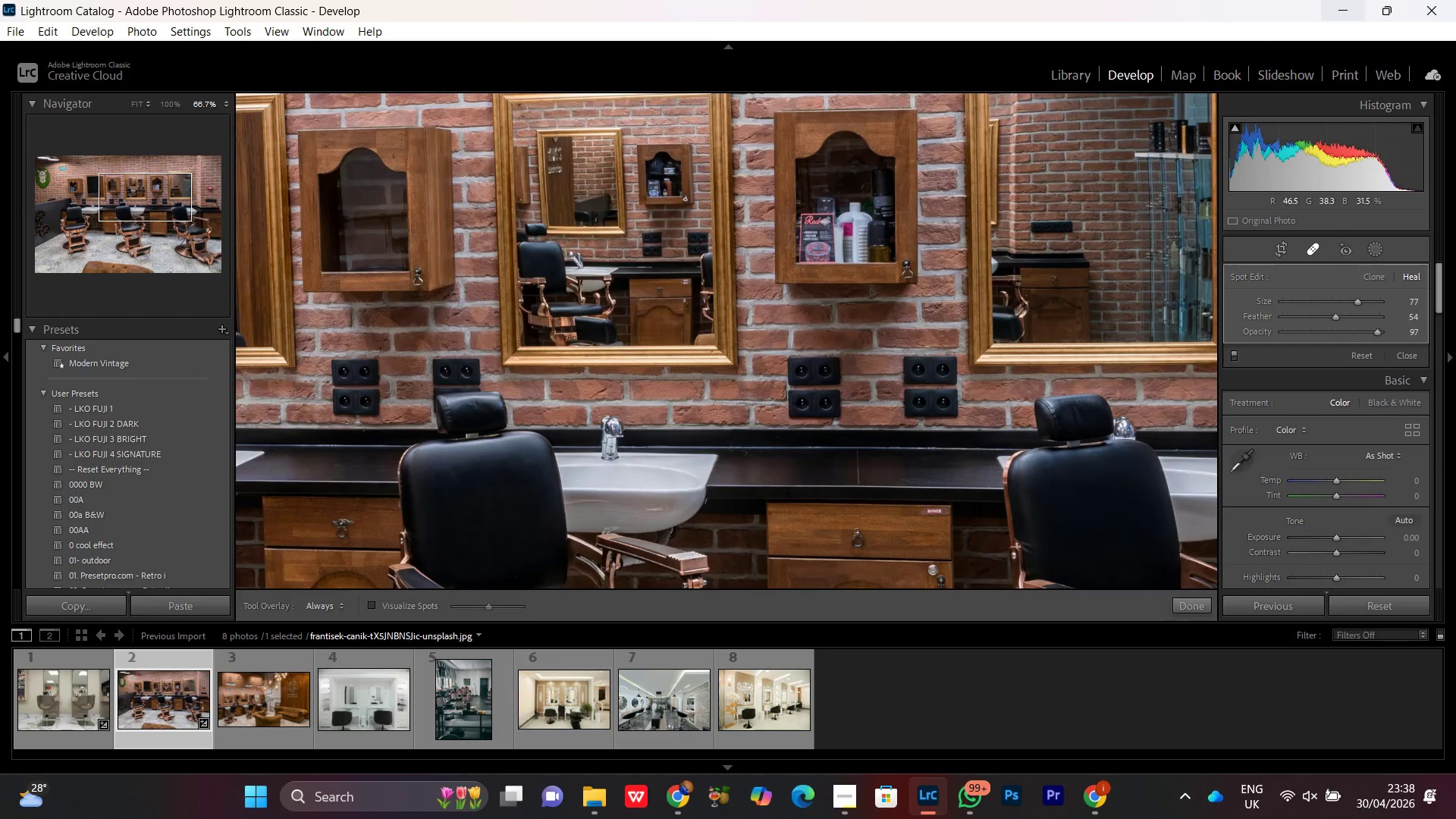 
key(Space)
 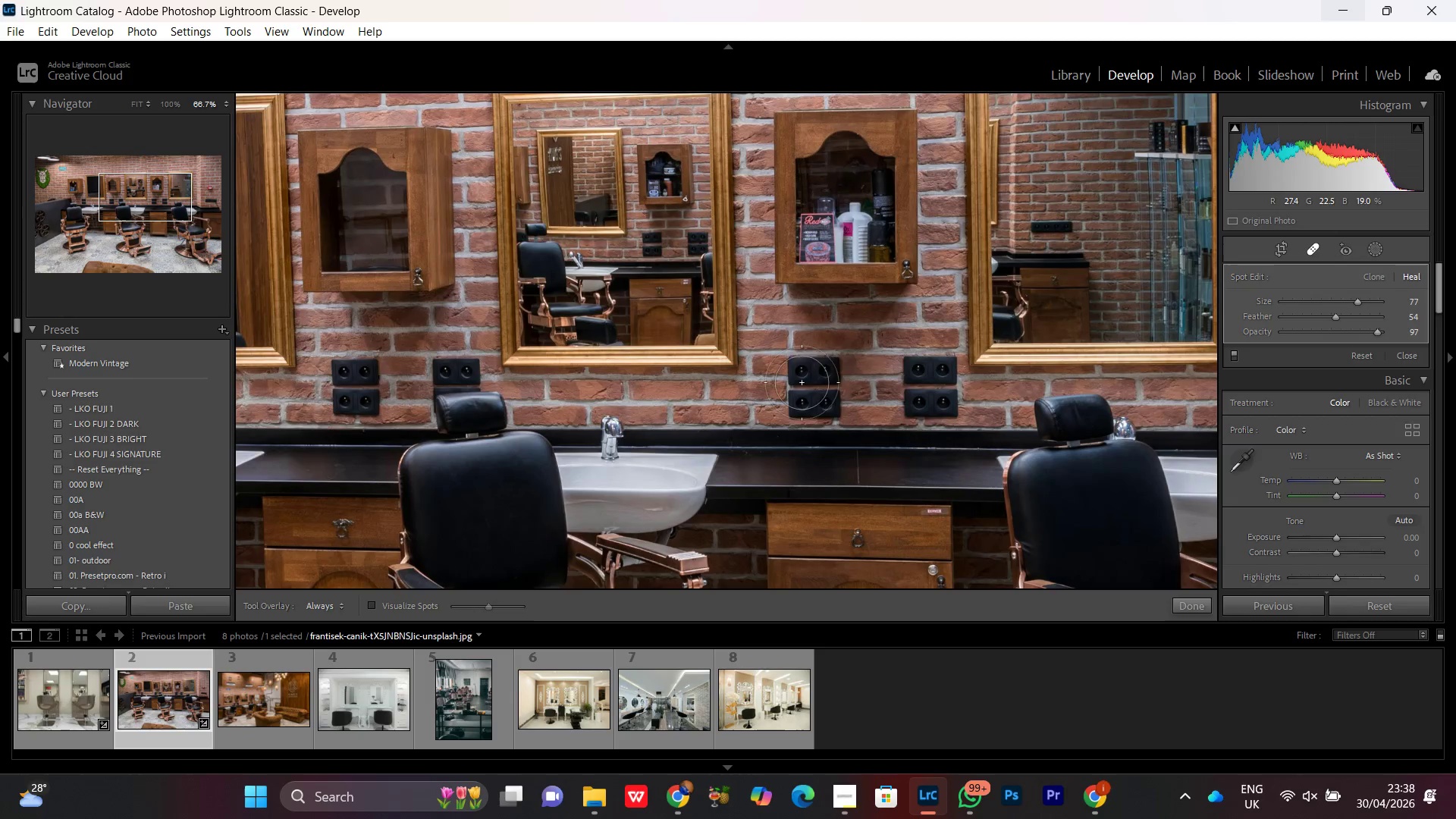 
hold_key(key=Space, duration=10.44)
 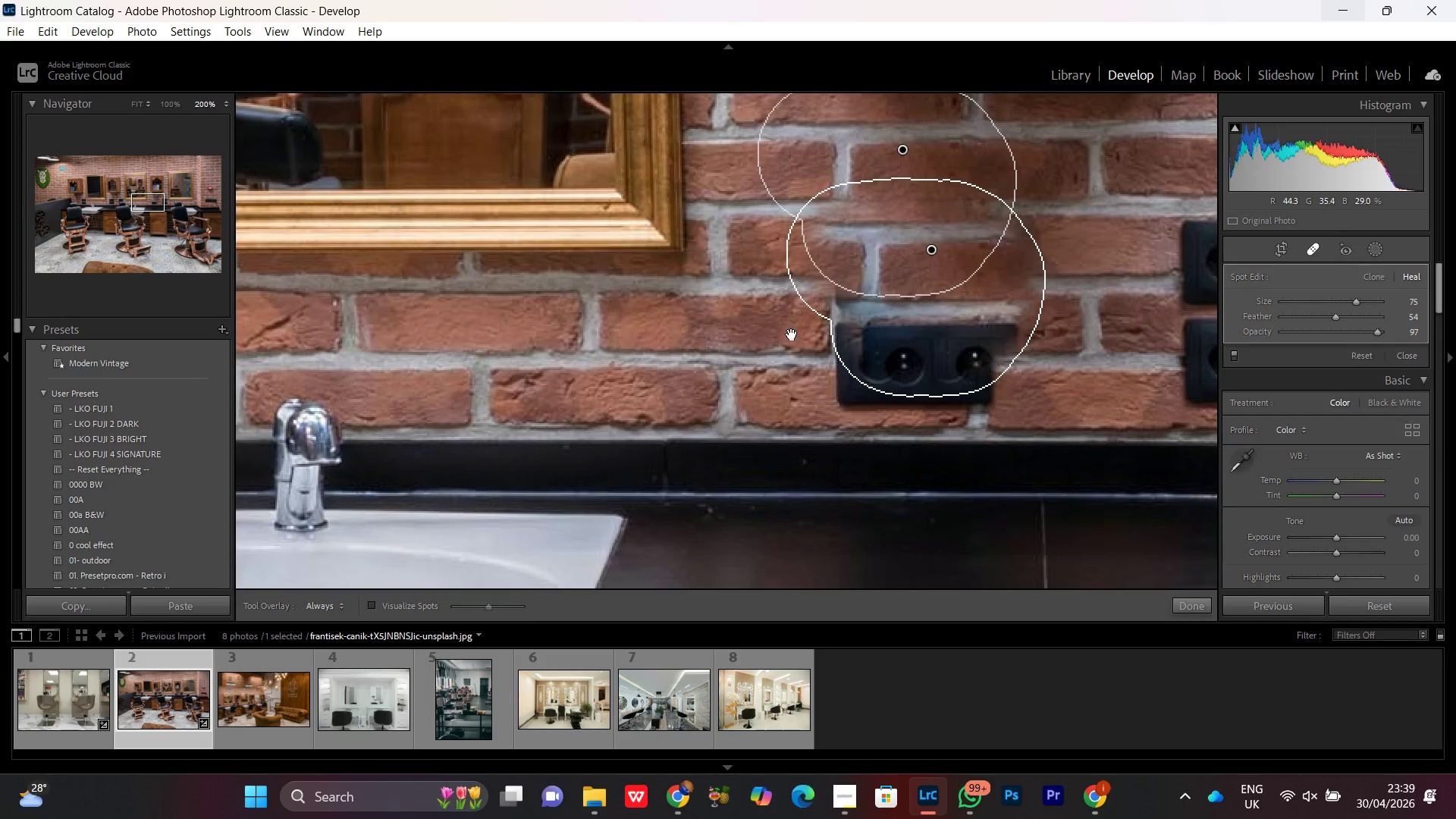 
left_click_drag(start_coordinate=[795, 367], to_coordinate=[804, 389])
 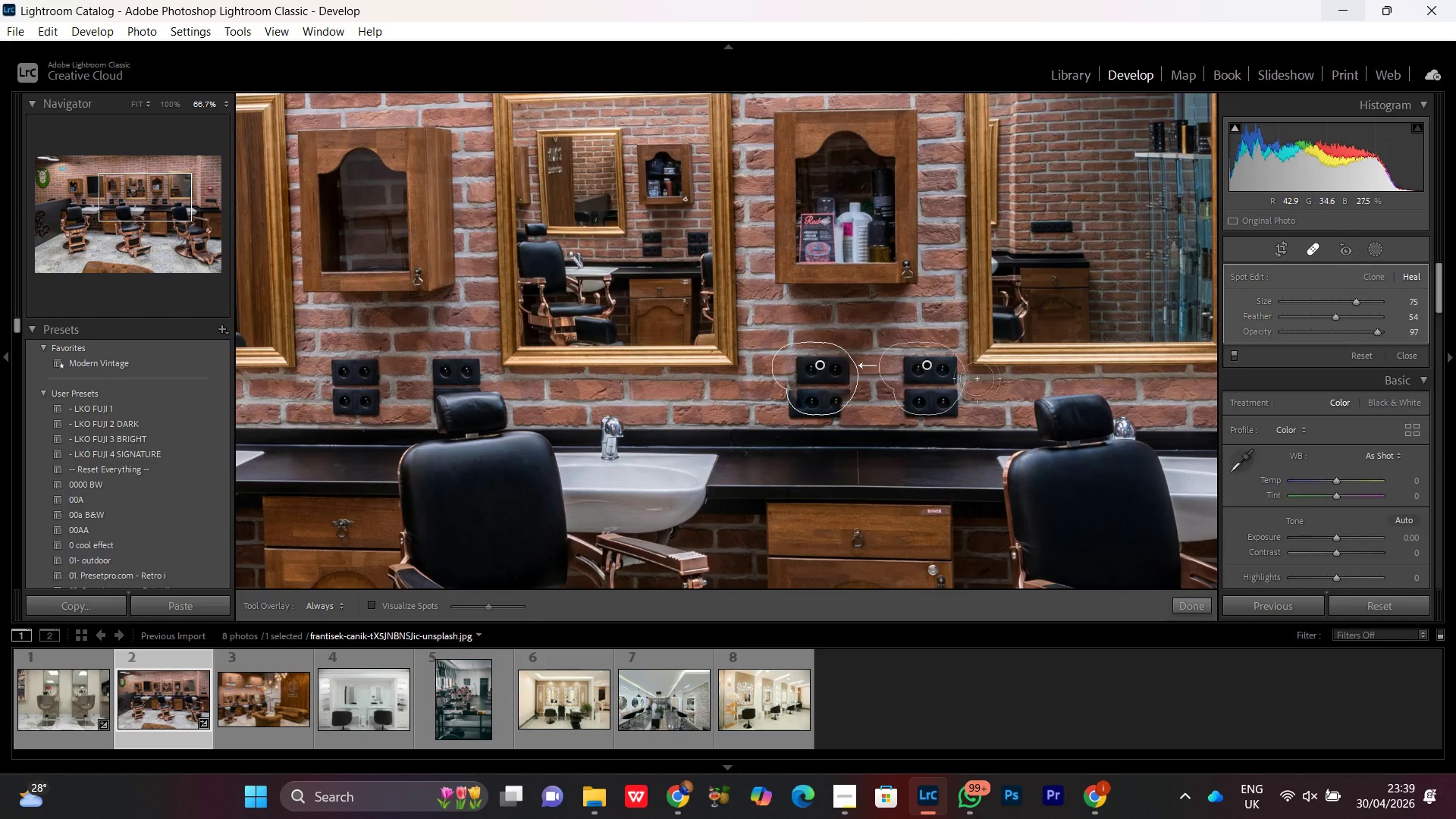 
scroll: coordinate [802, 372], scroll_direction: down, amount: 15.0
 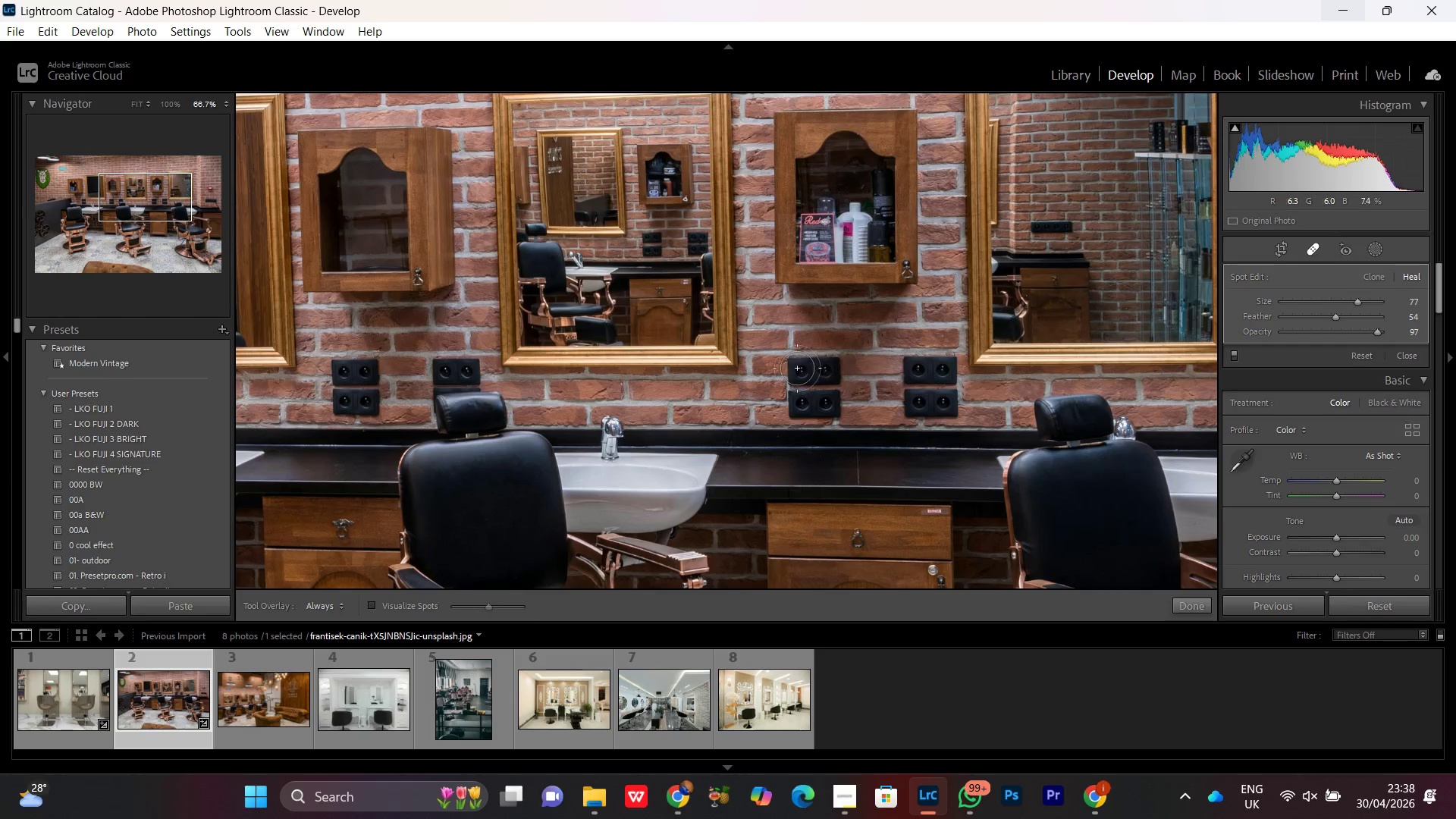 
left_click_drag(start_coordinate=[944, 385], to_coordinate=[827, 352])
 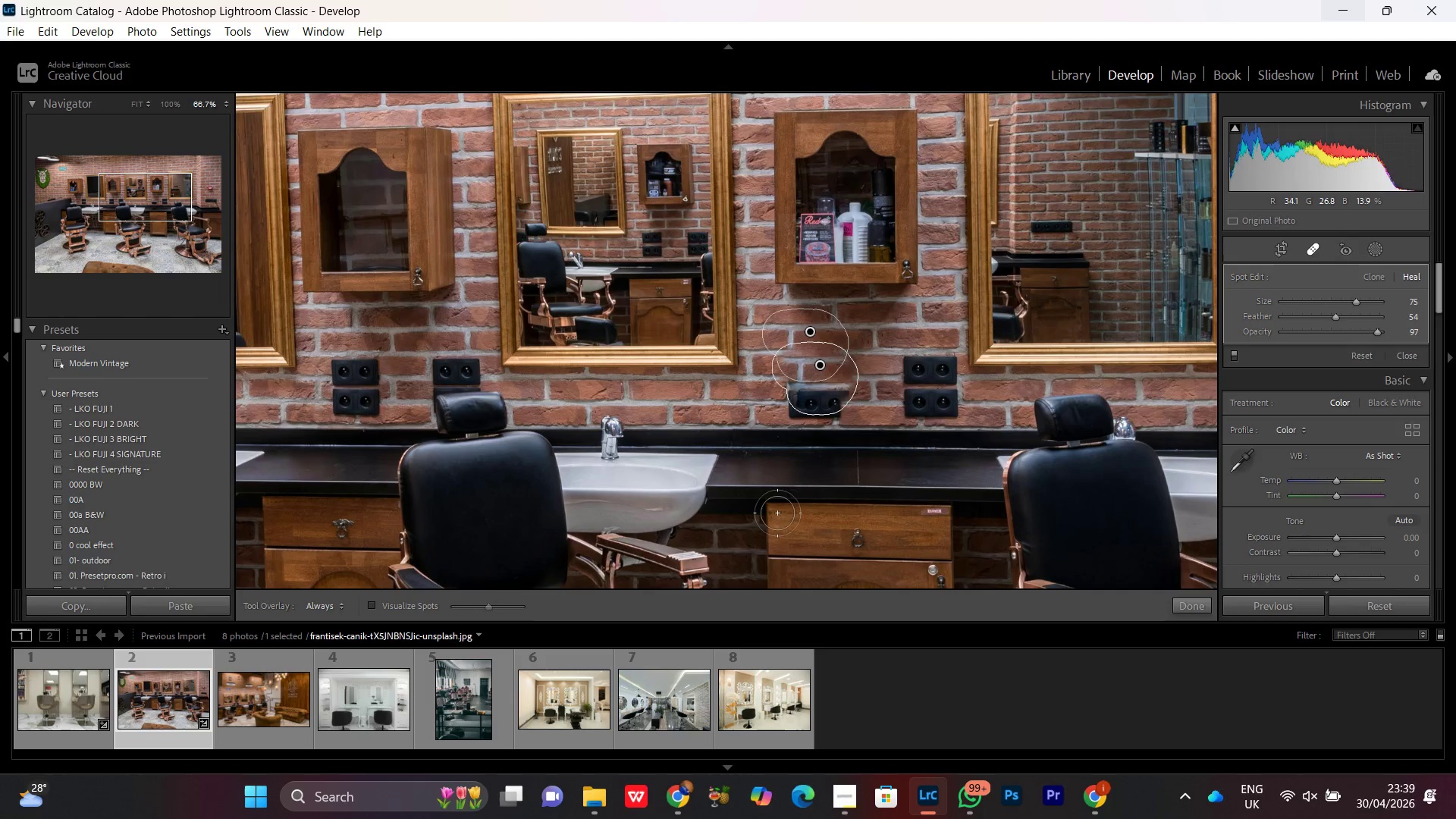 
key(Control+Equal)
 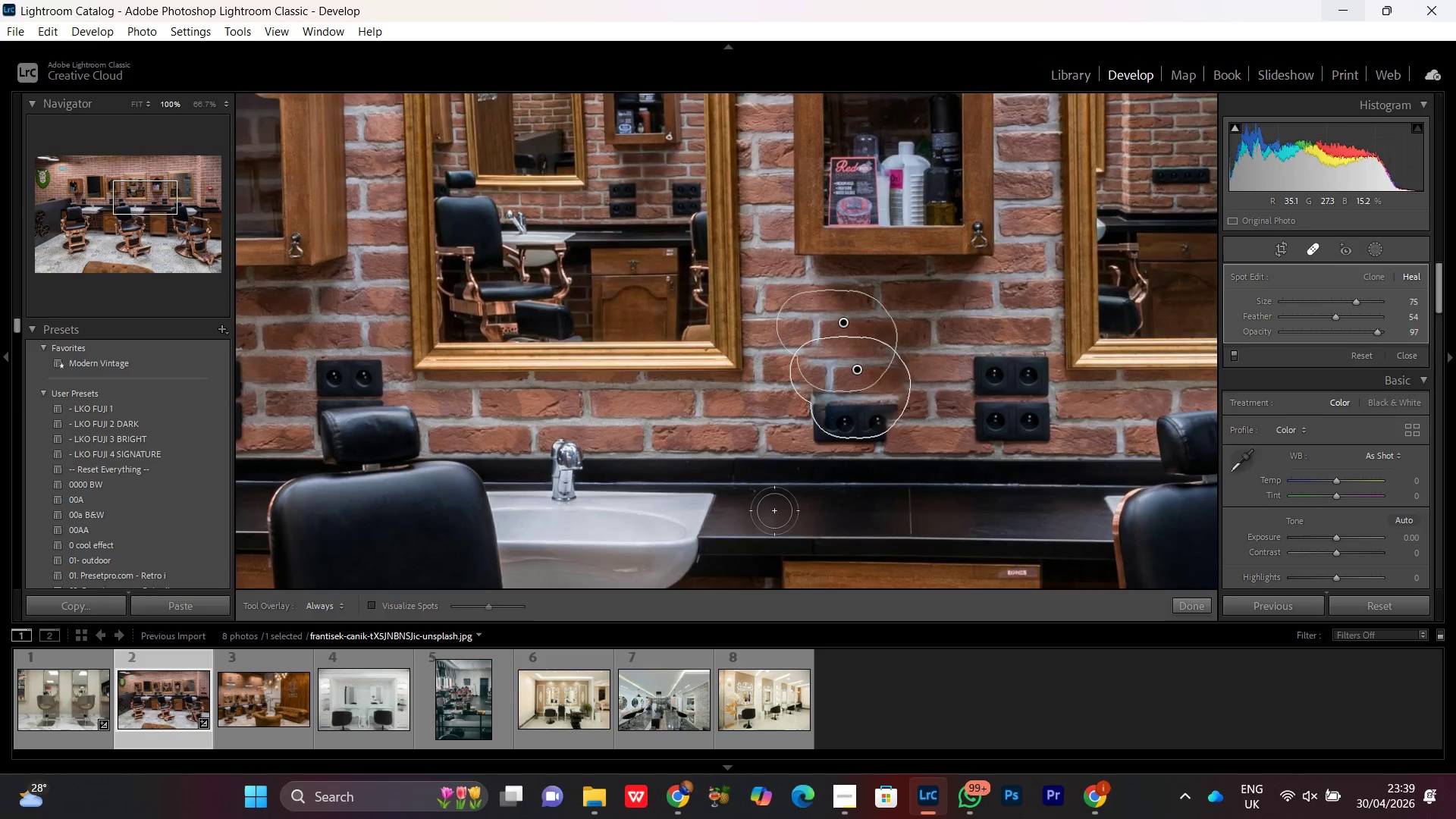 
key(Control+Equal)
 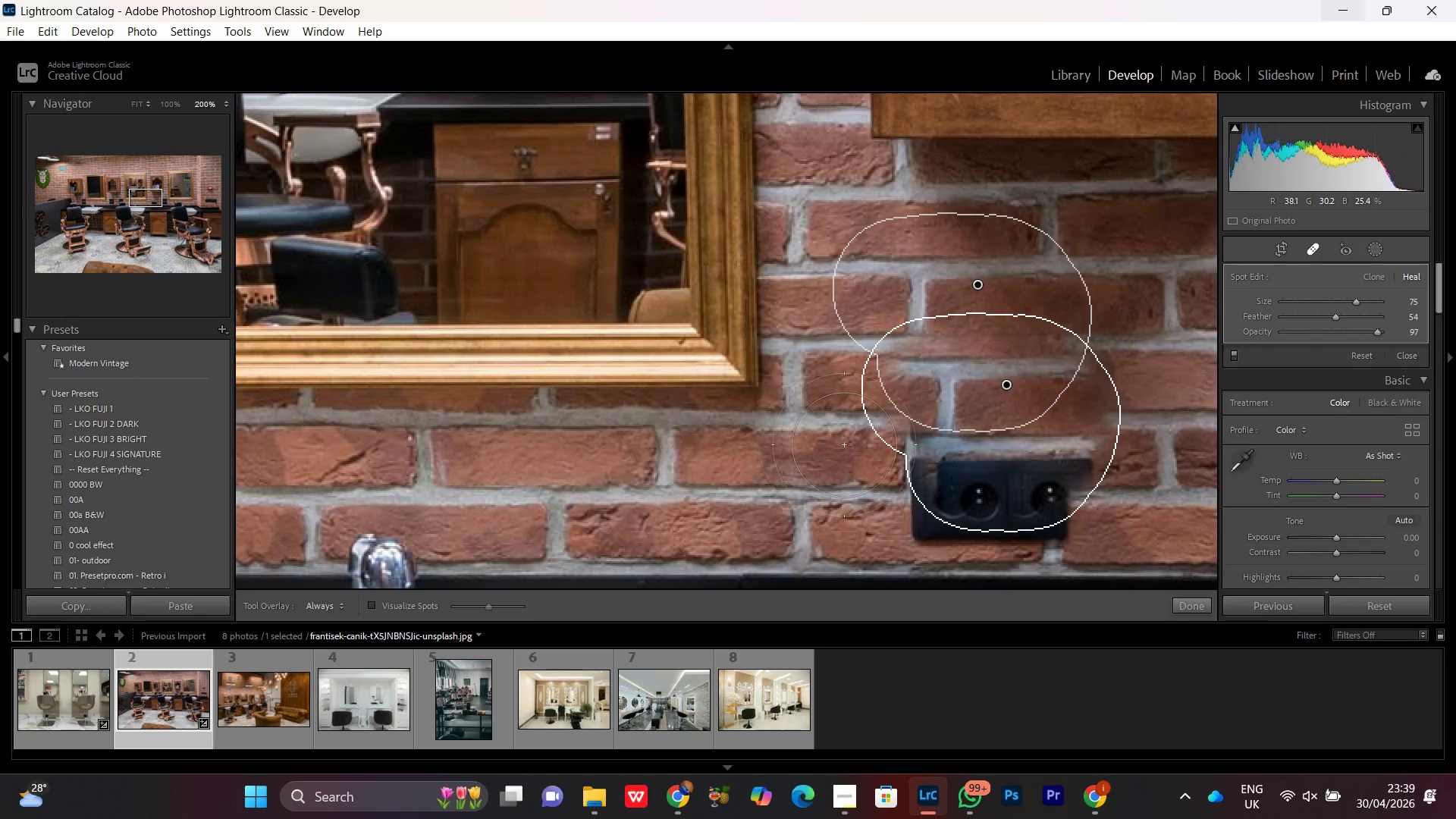 
hold_key(key=Space, duration=0.61)
 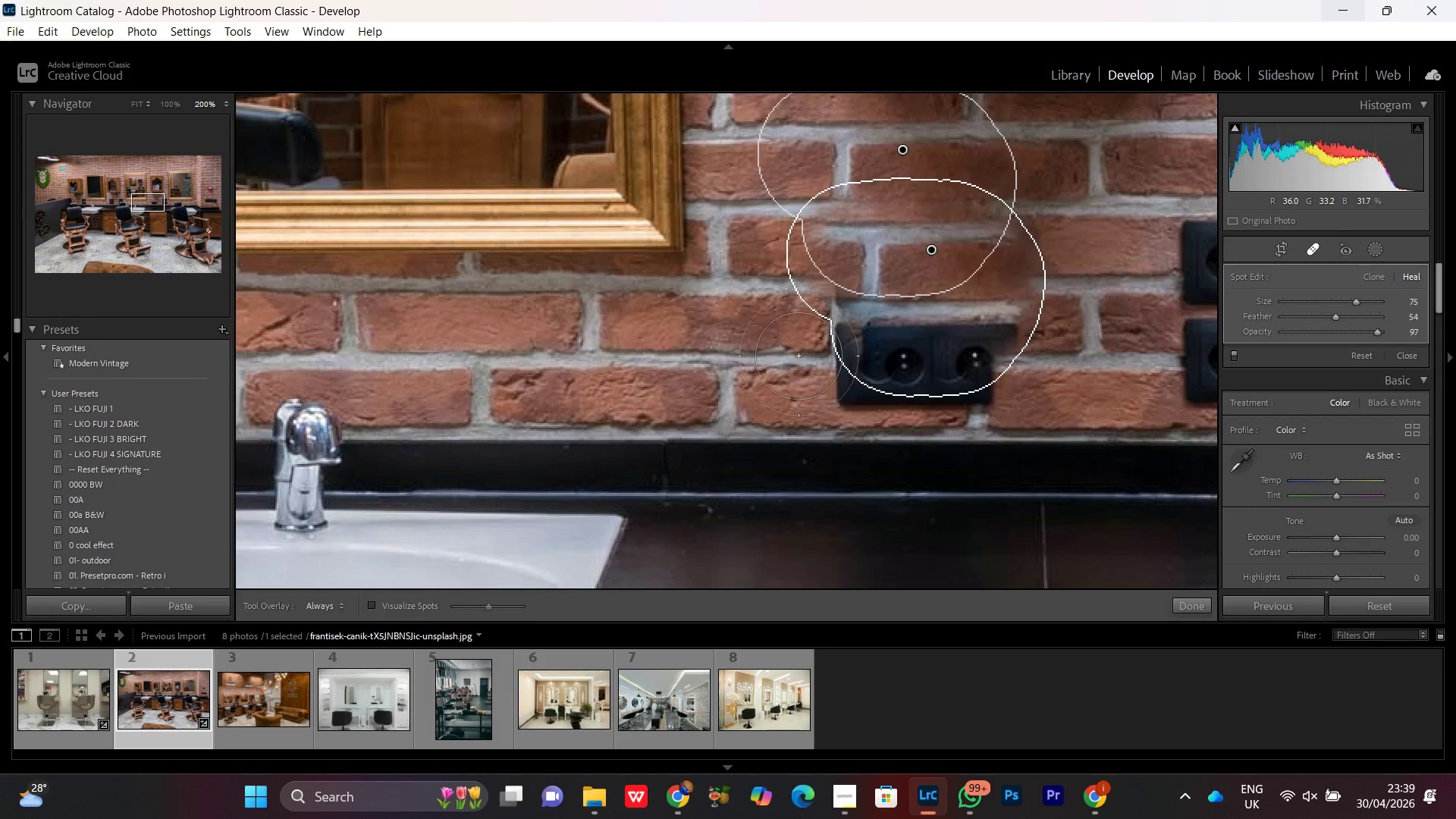 
left_click_drag(start_coordinate=[860, 463], to_coordinate=[785, 328])
 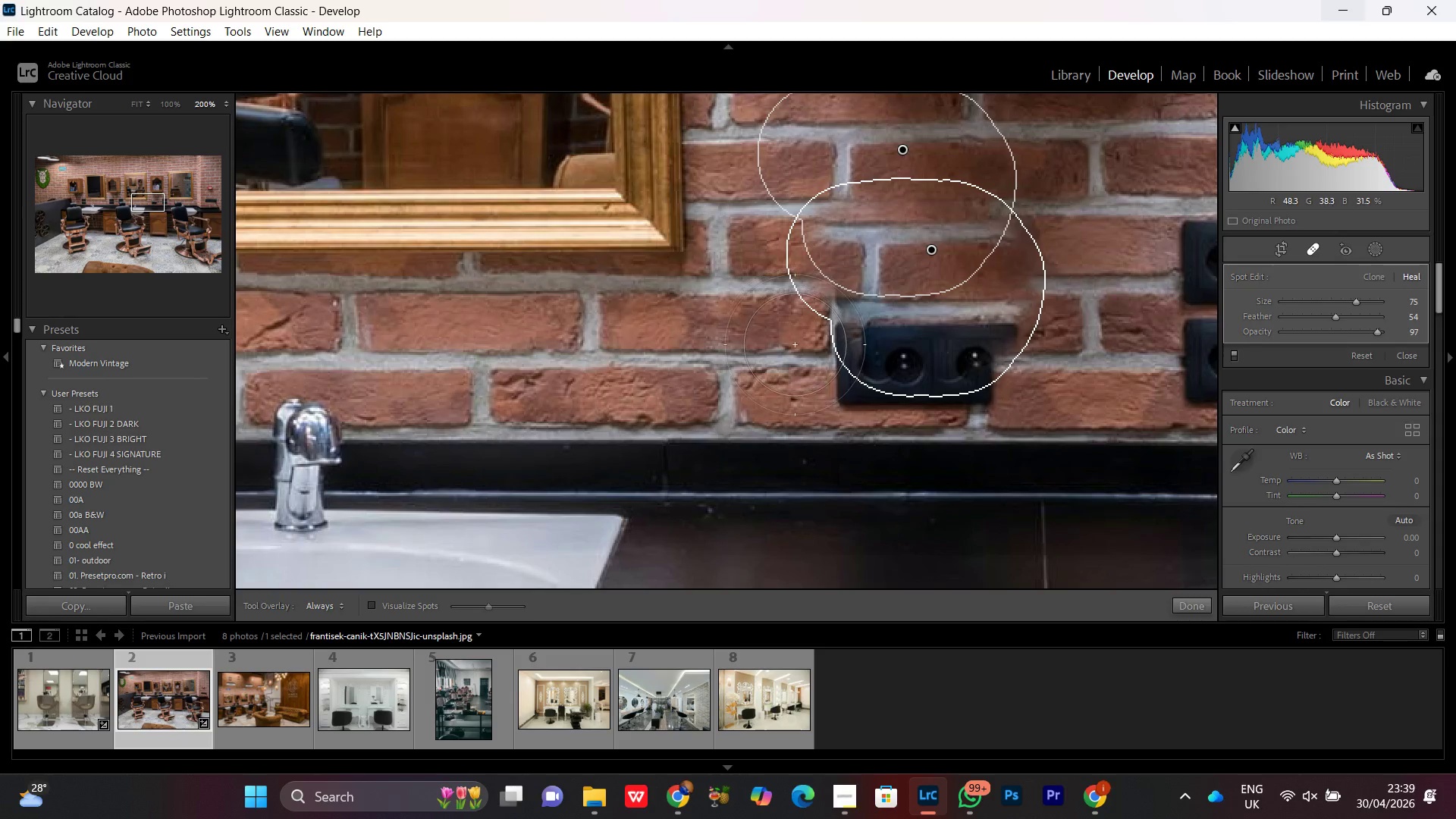 
left_click_drag(start_coordinate=[802, 356], to_coordinate=[997, 362])
 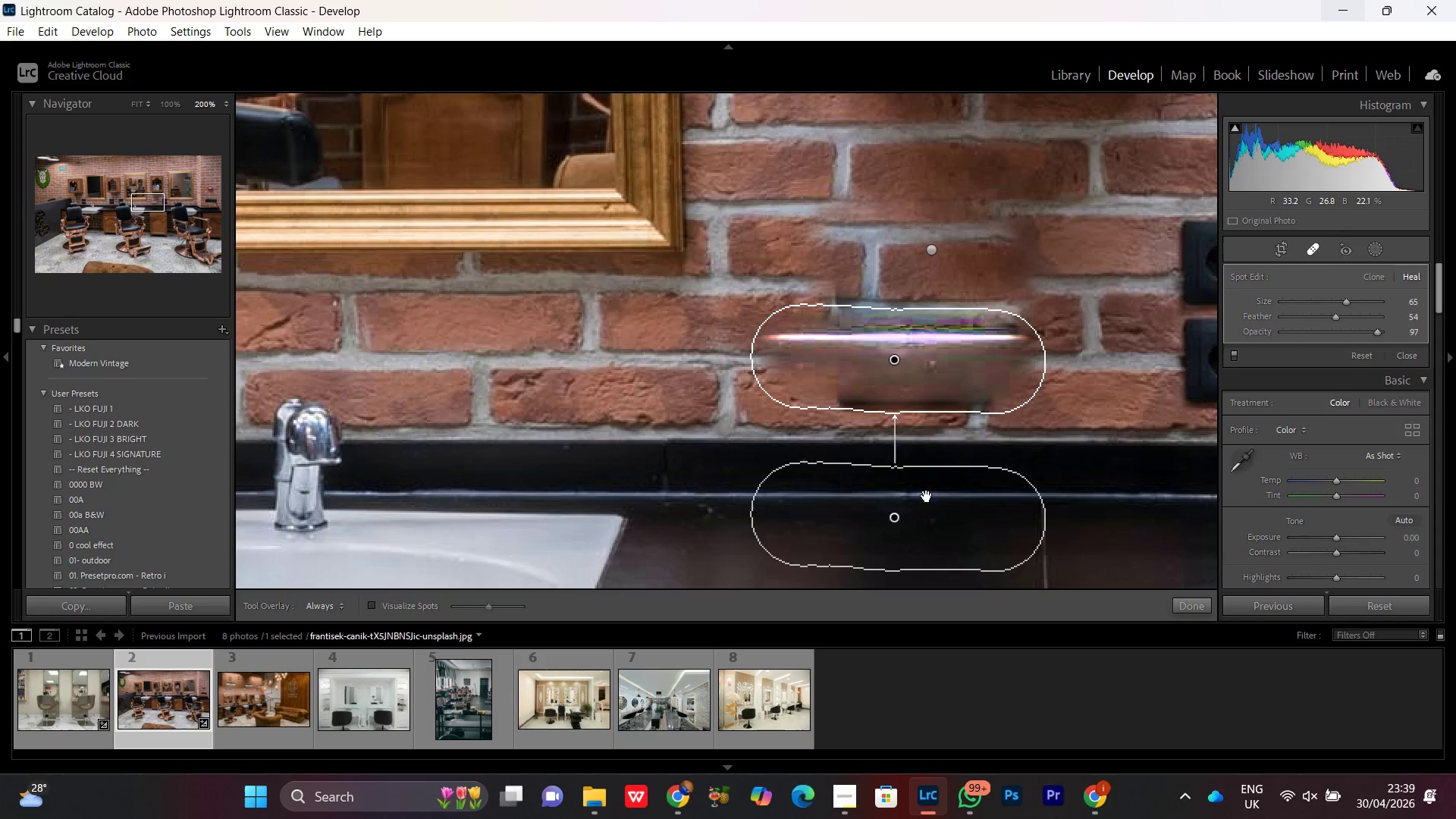 
scroll: coordinate [802, 356], scroll_direction: down, amount: 25.0
 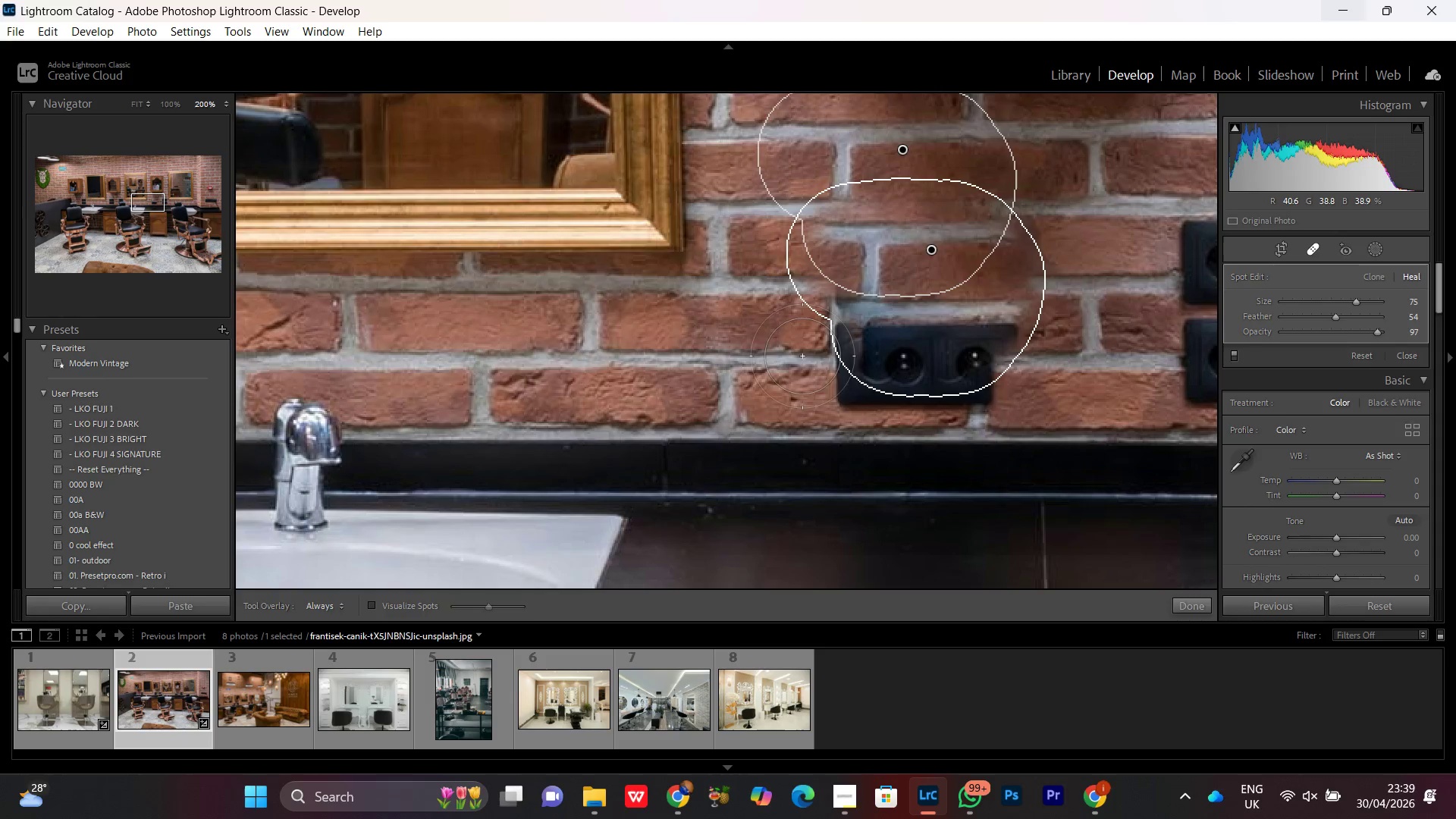 
left_click_drag(start_coordinate=[911, 544], to_coordinate=[921, 233])
 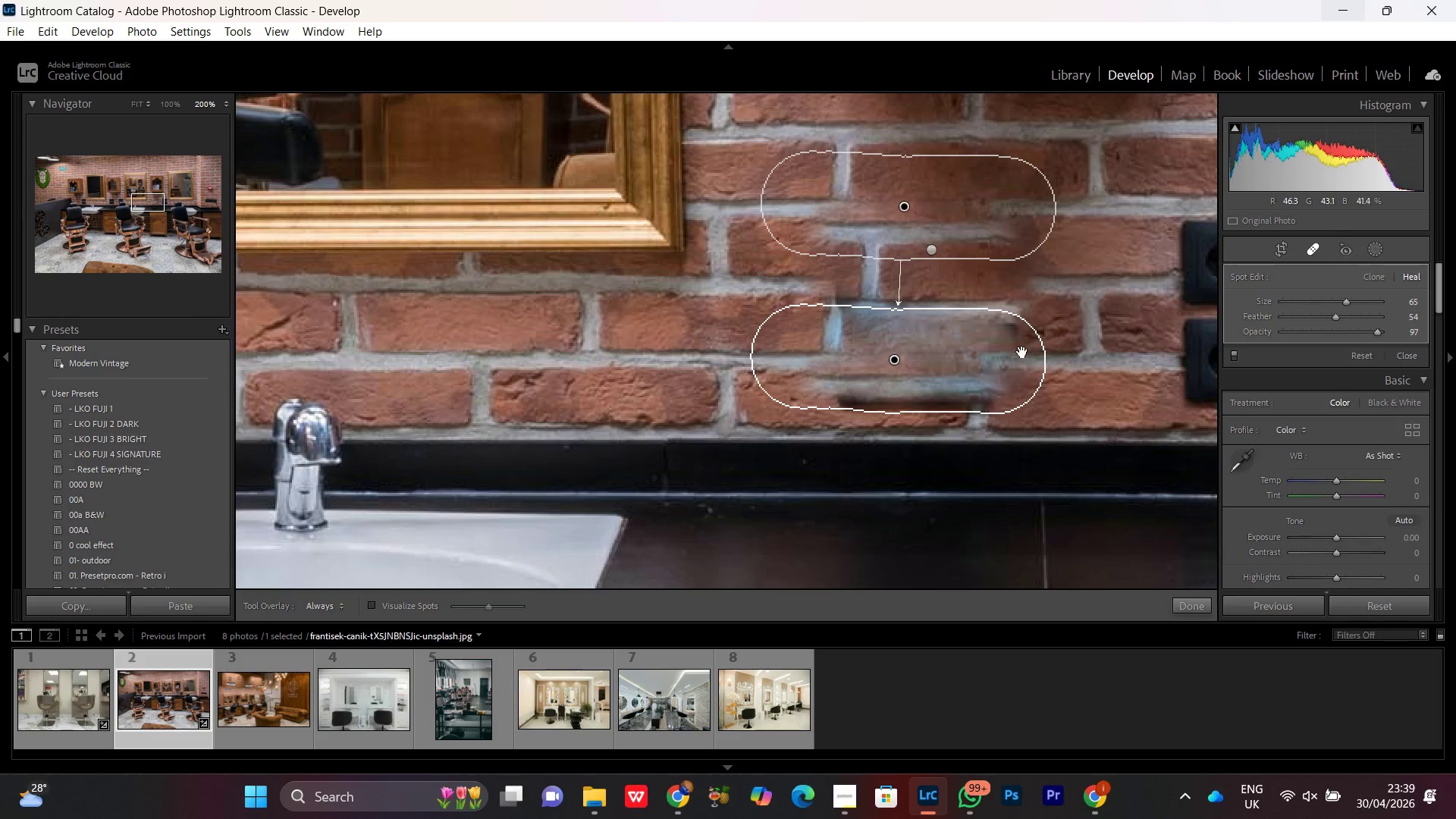 
hold_key(key=Space, duration=0.88)
 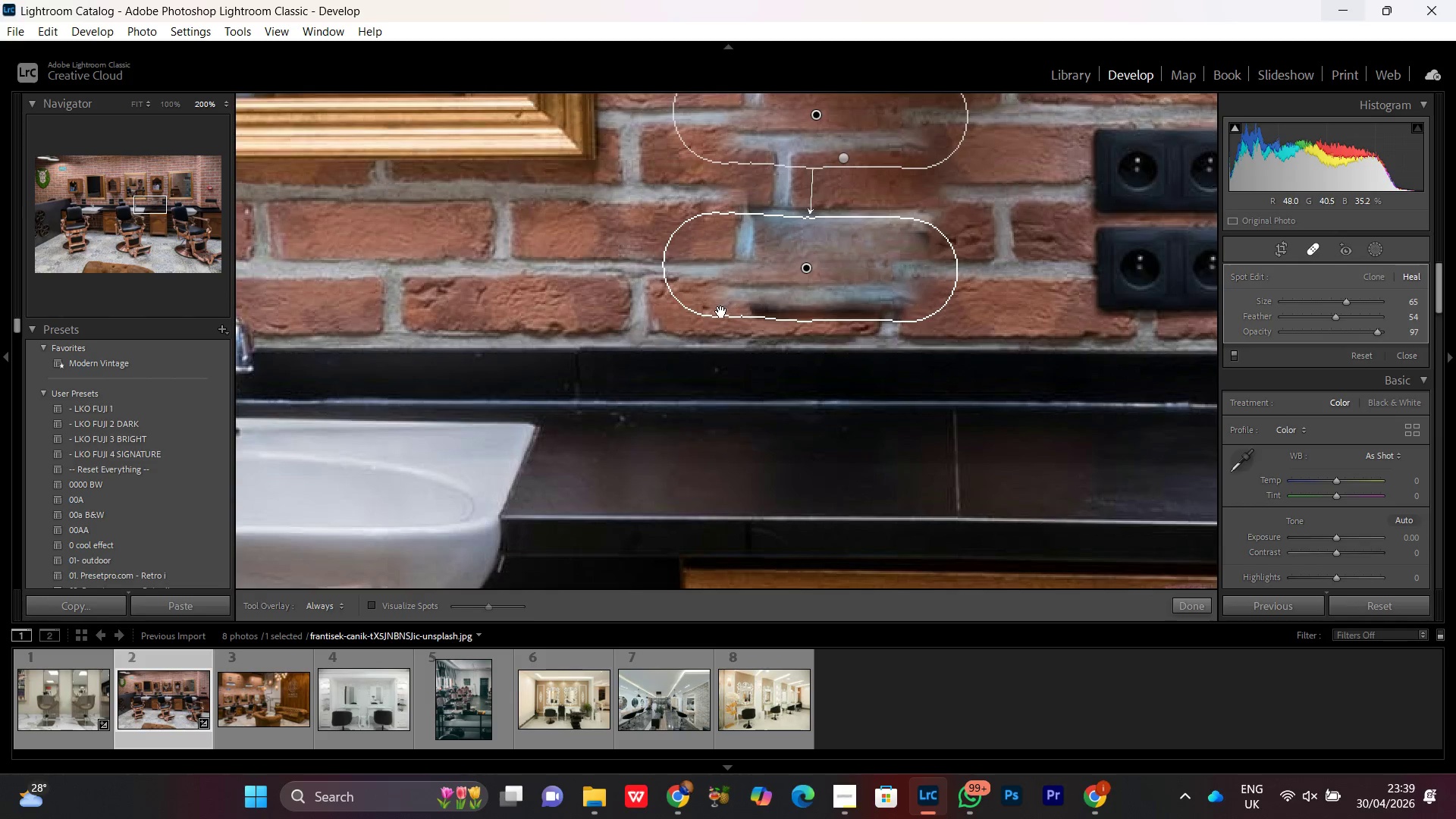 
left_click_drag(start_coordinate=[1064, 312], to_coordinate=[976, 221])
 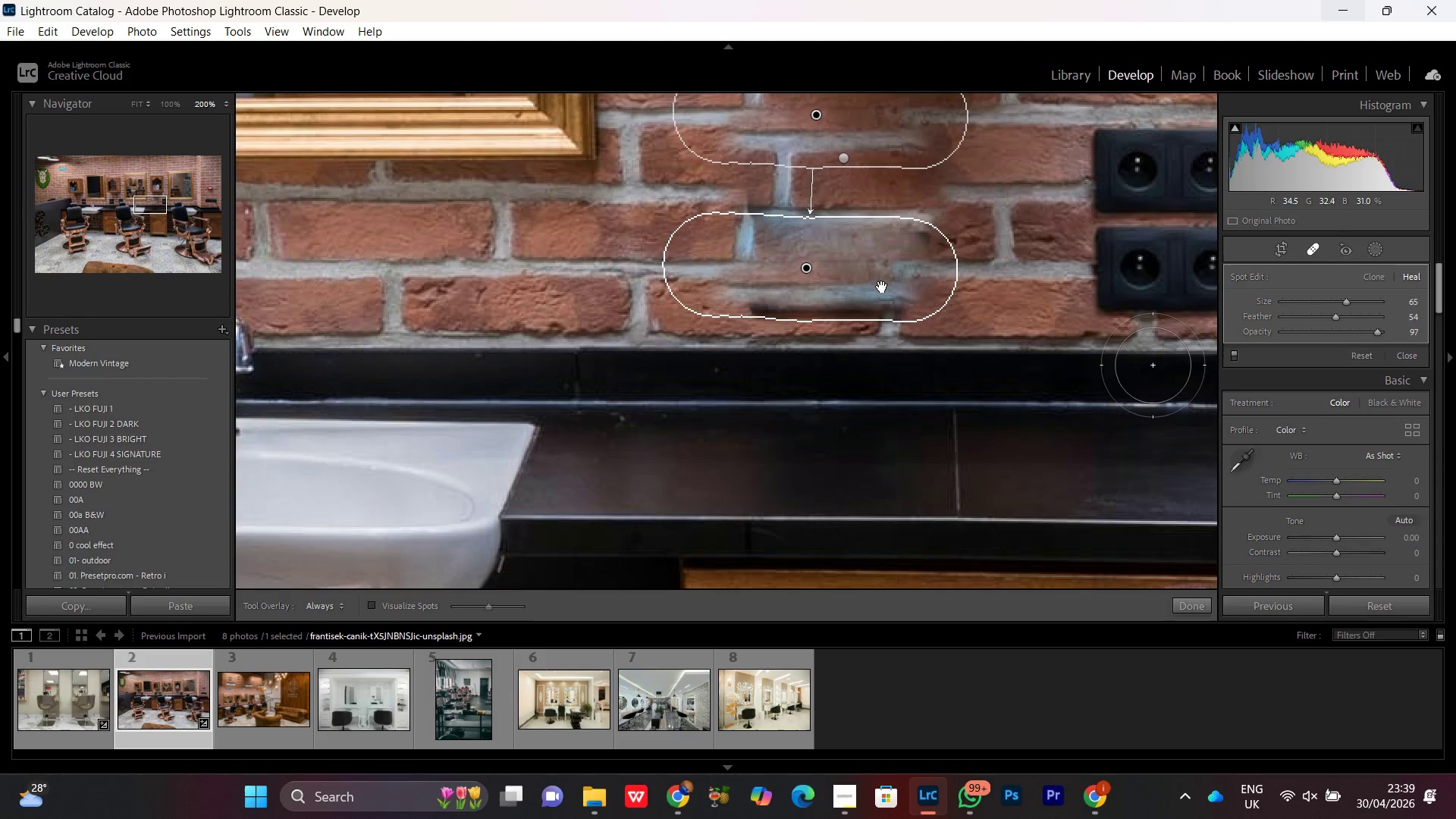 
hold_key(key=Space, duration=6.12)
 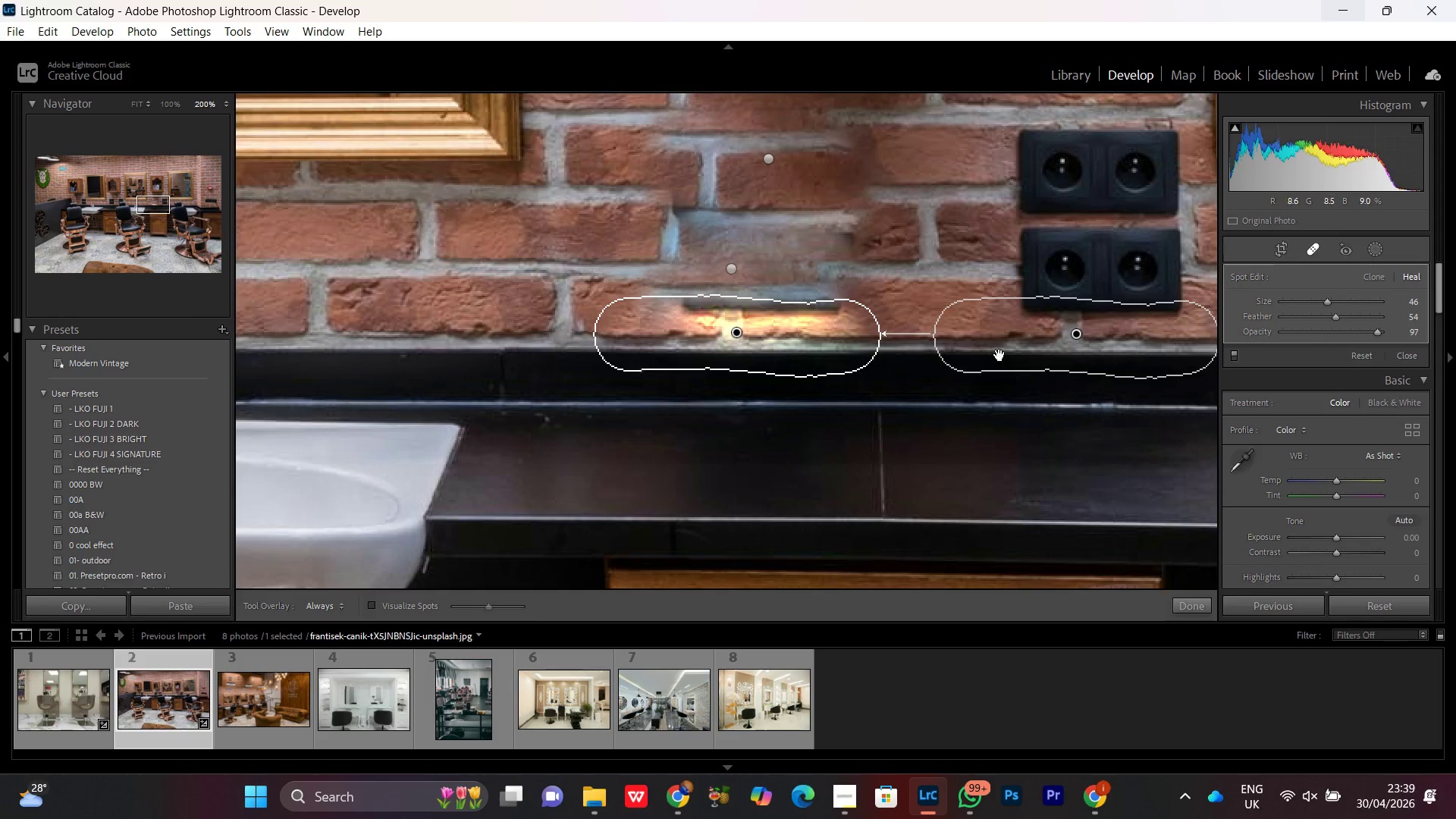 
scroll: coordinate [653, 321], scroll_direction: down, amount: 13.0
 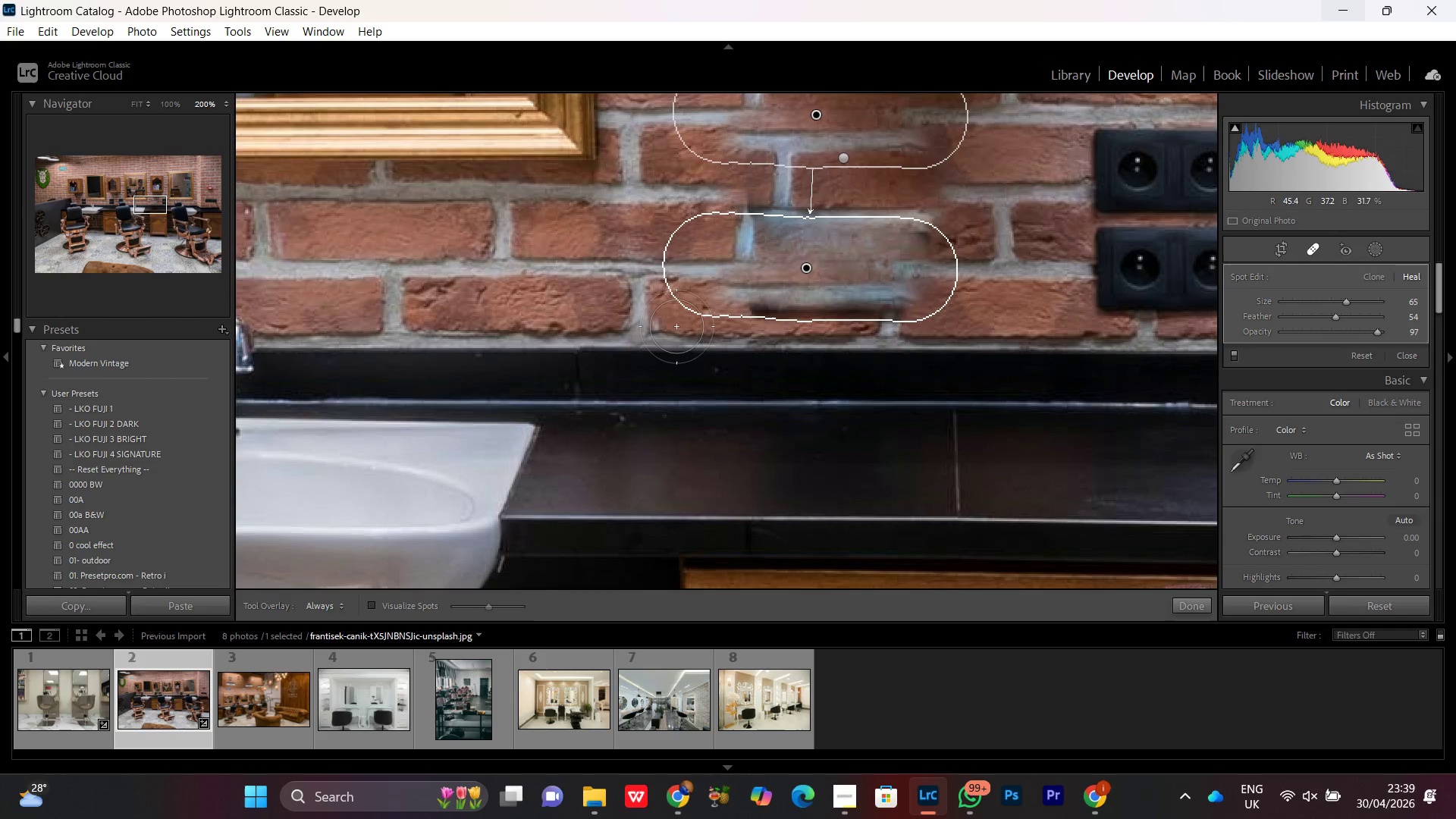 
scroll: coordinate [698, 333], scroll_direction: none, amount: 0.0
 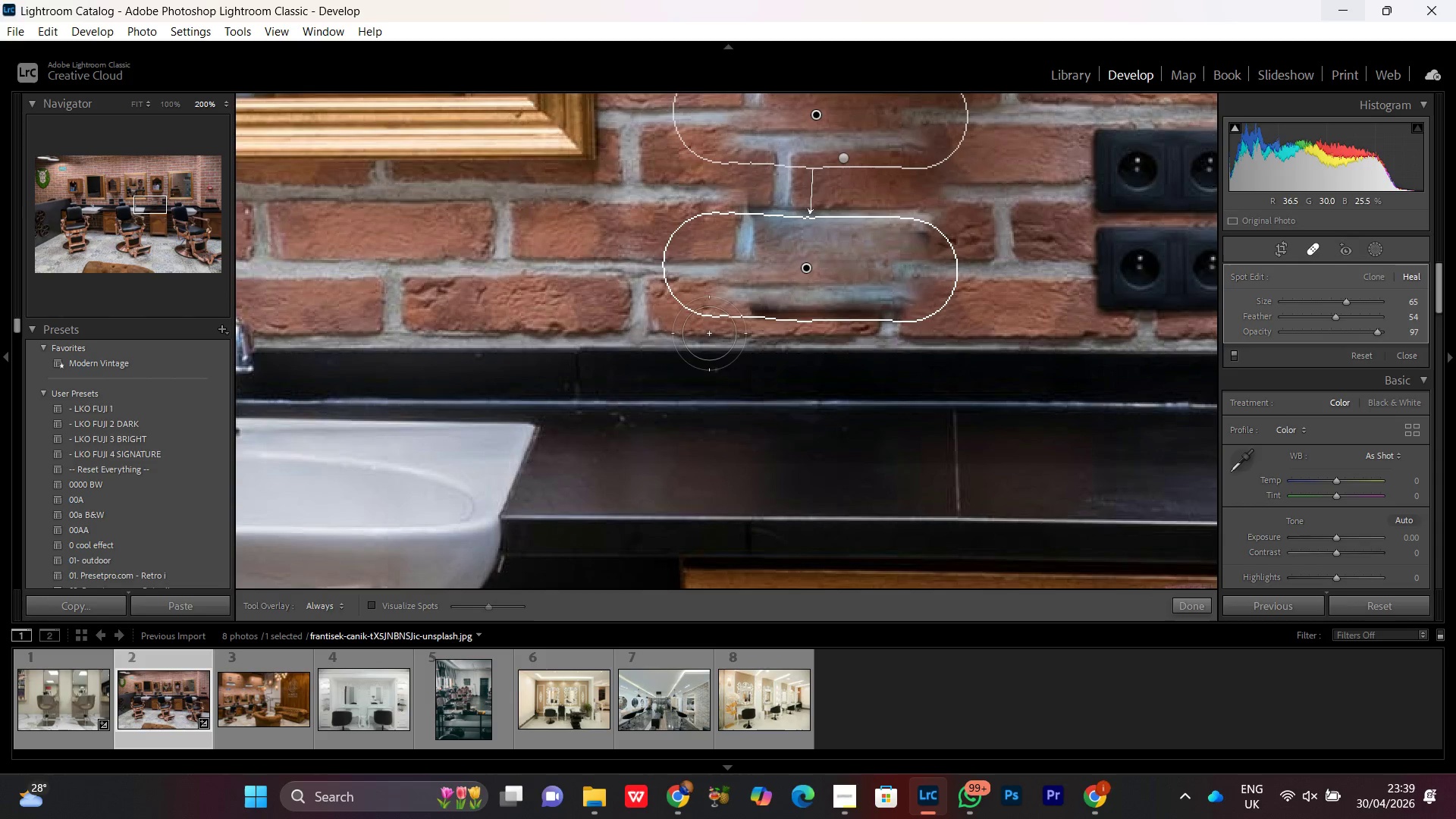 
left_click_drag(start_coordinate=[705, 333], to_coordinate=[920, 334])
 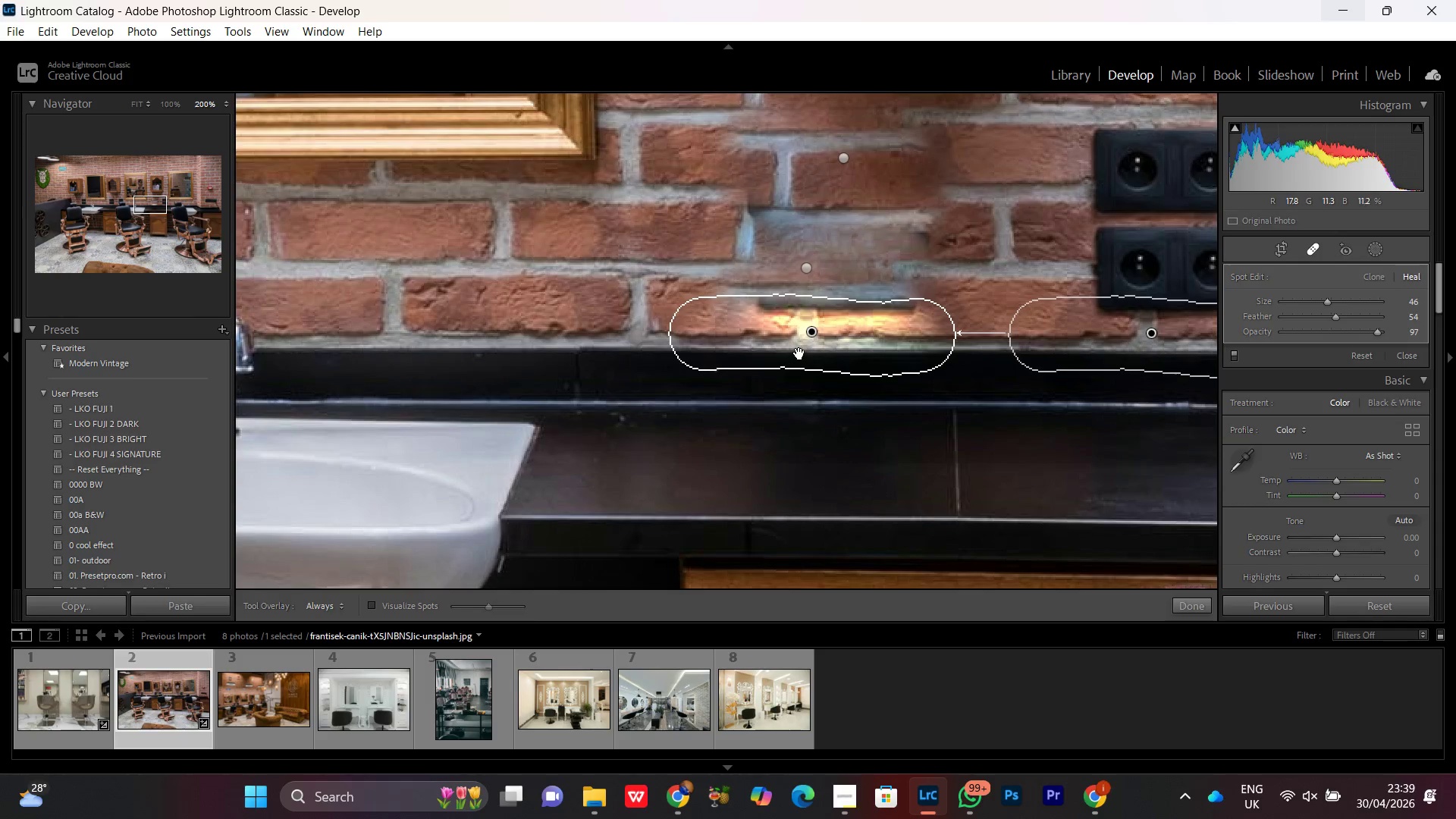 
hold_key(key=Space, duration=0.53)
 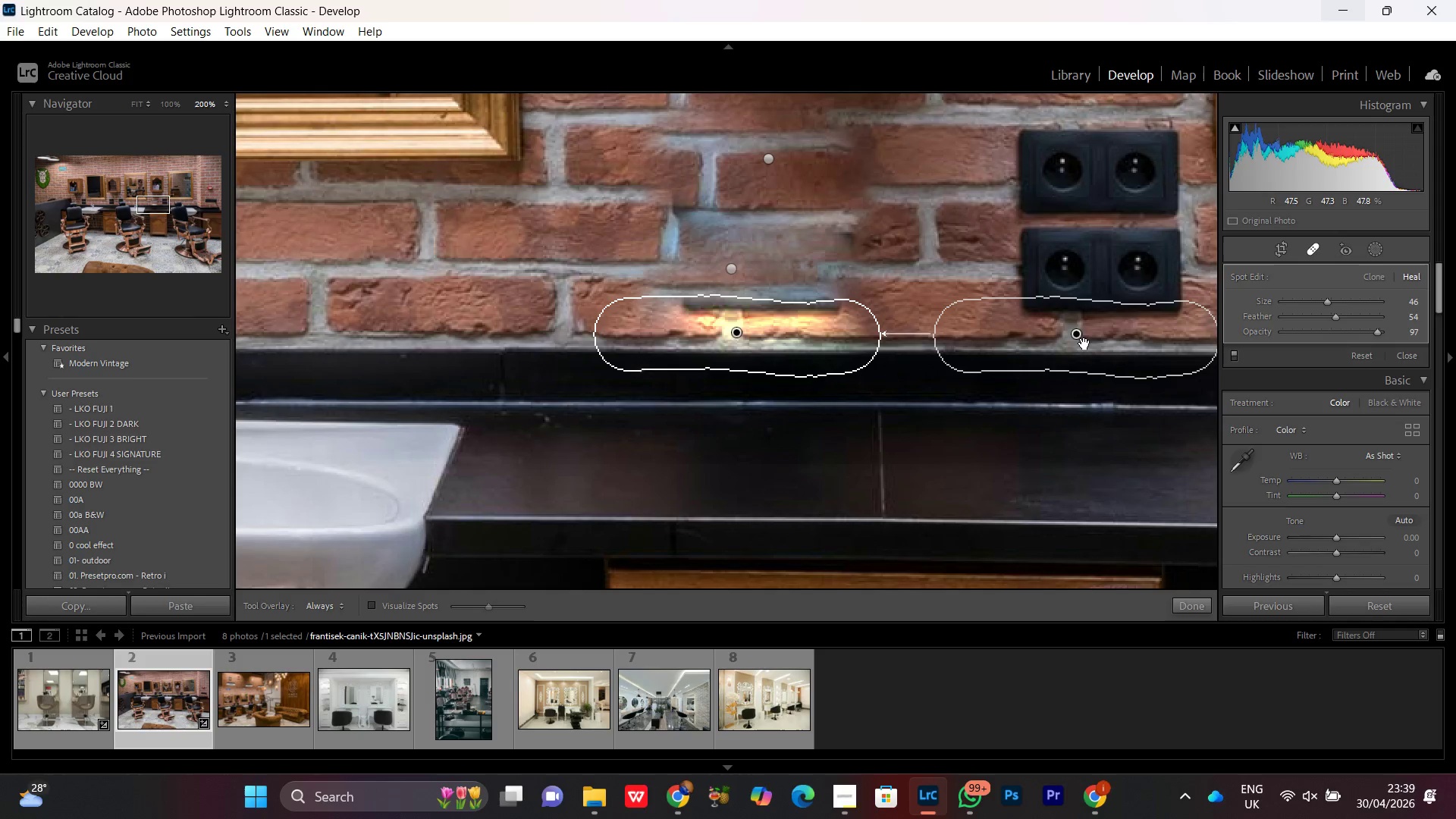 
left_click_drag(start_coordinate=[927, 352], to_coordinate=[852, 353])
 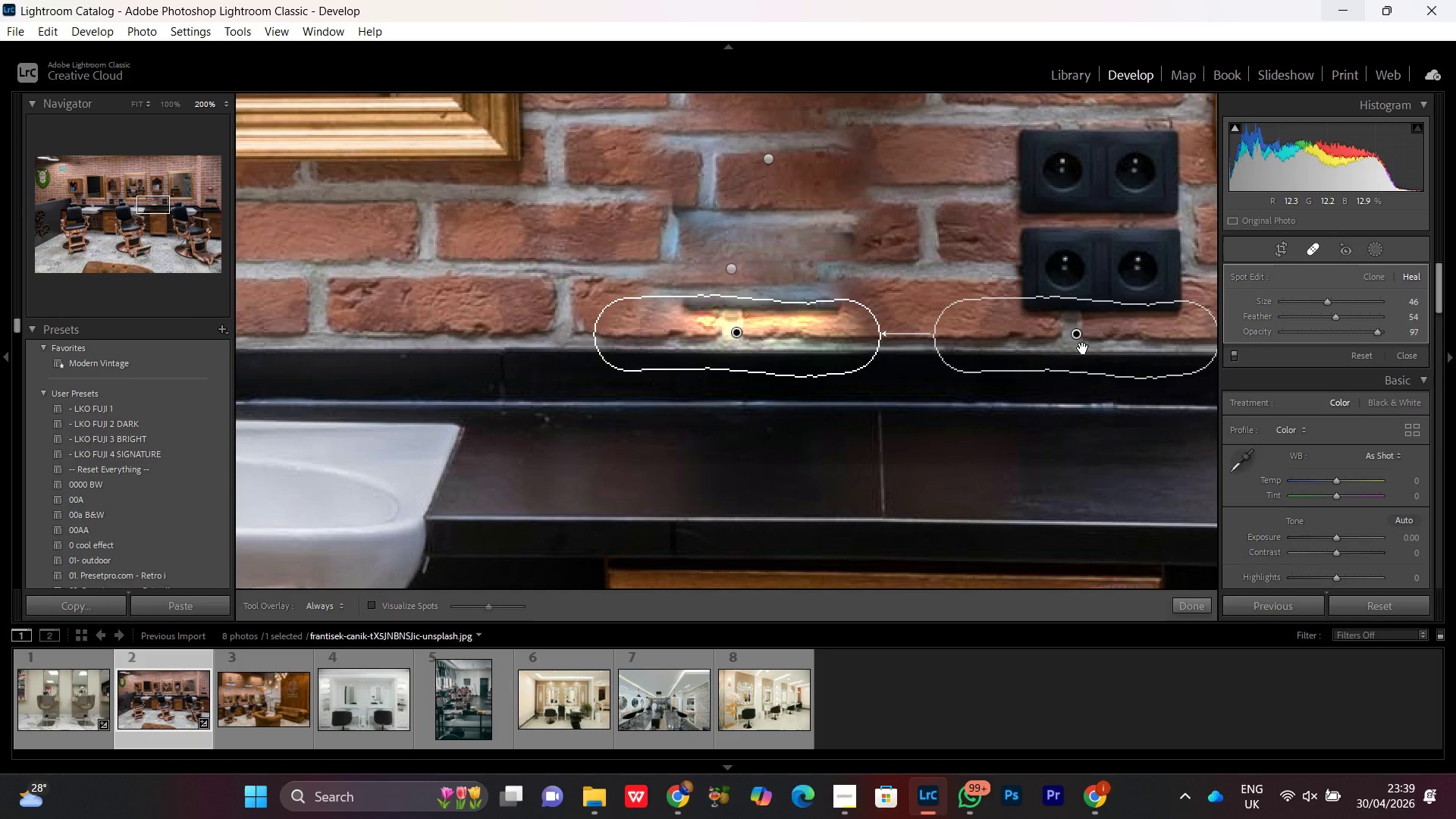 
left_click_drag(start_coordinate=[1084, 344], to_coordinate=[476, 340])
 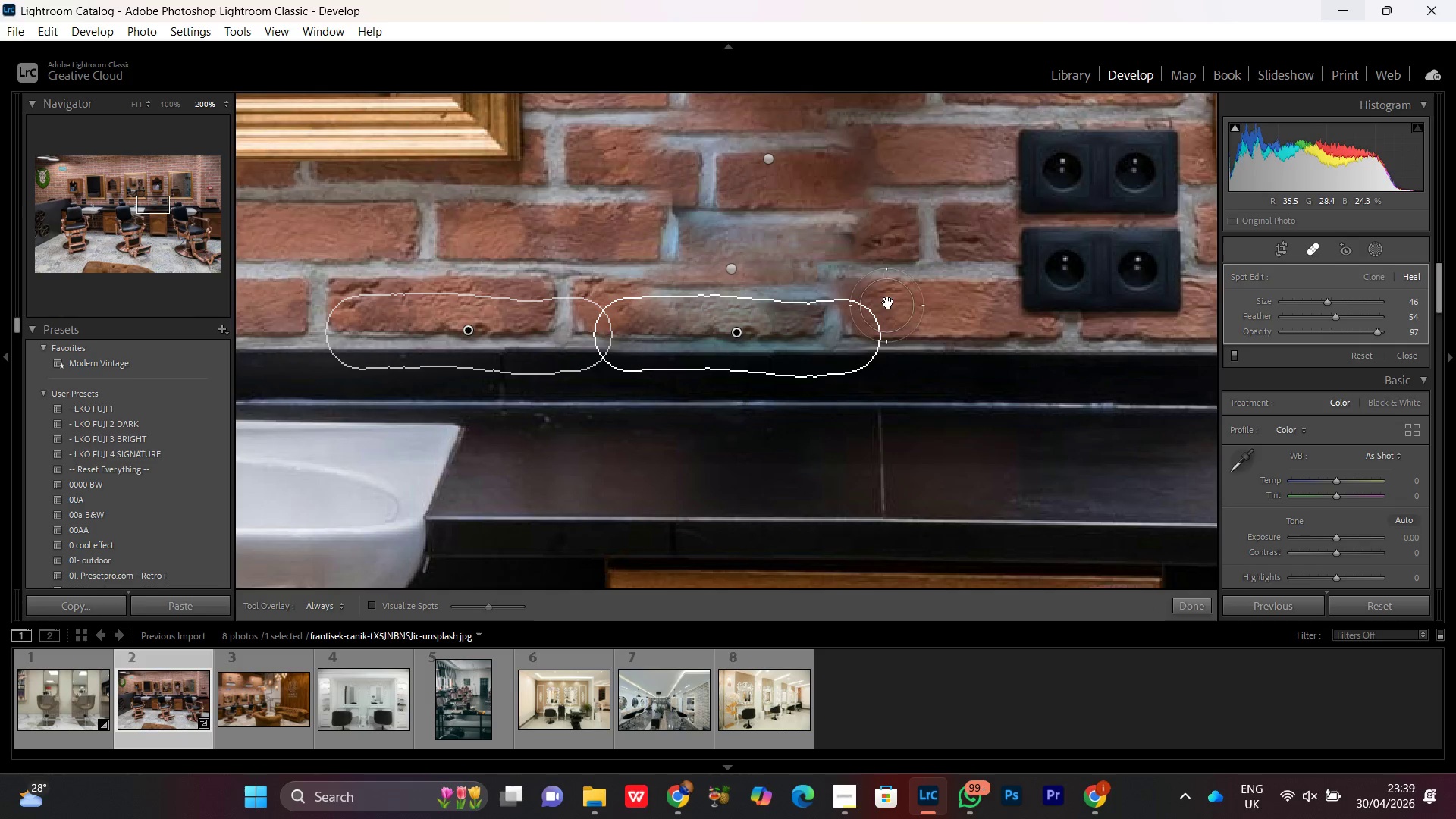 
hold_key(key=Space, duration=0.78)
 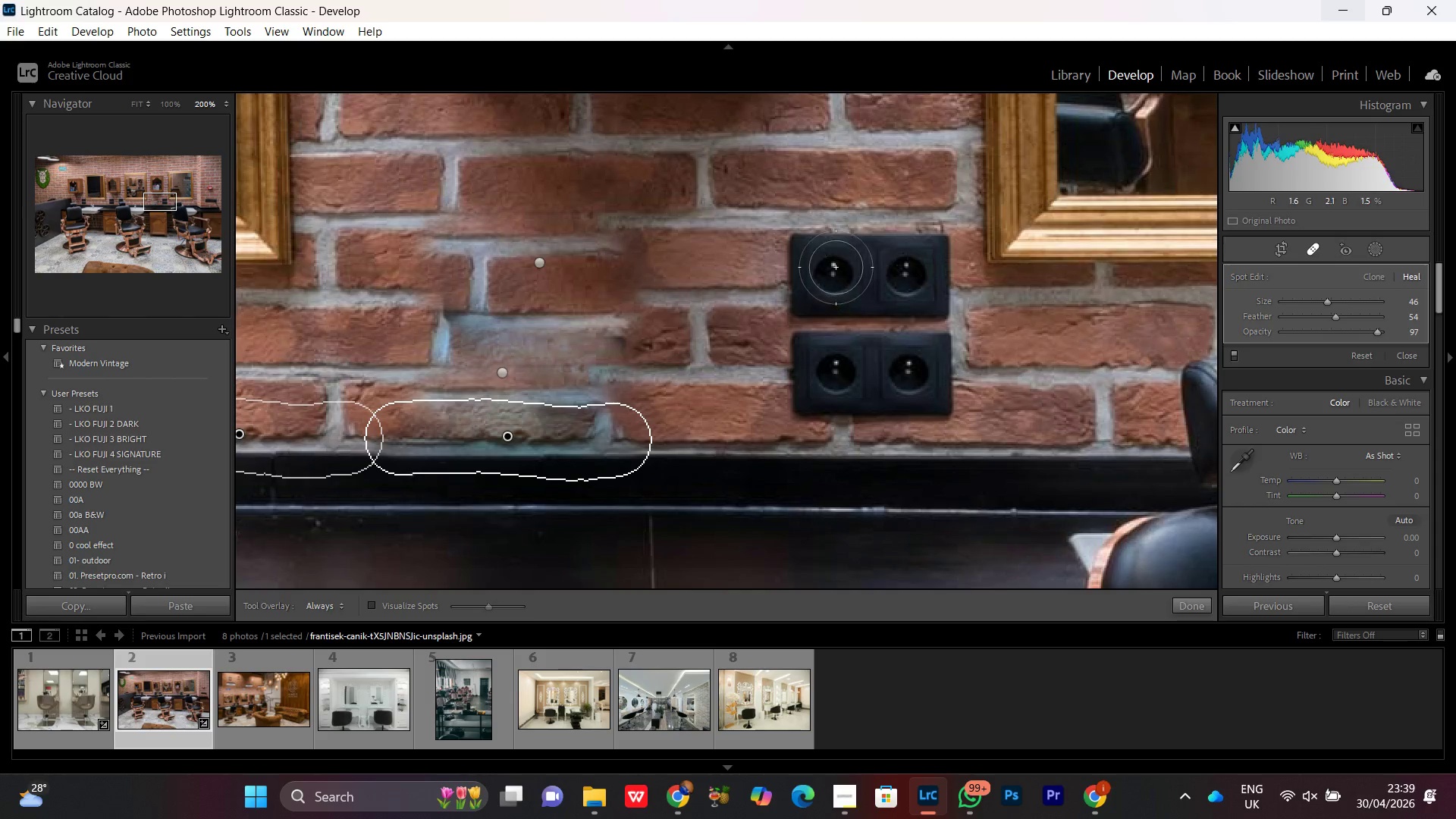 
left_click_drag(start_coordinate=[921, 270], to_coordinate=[692, 374])
 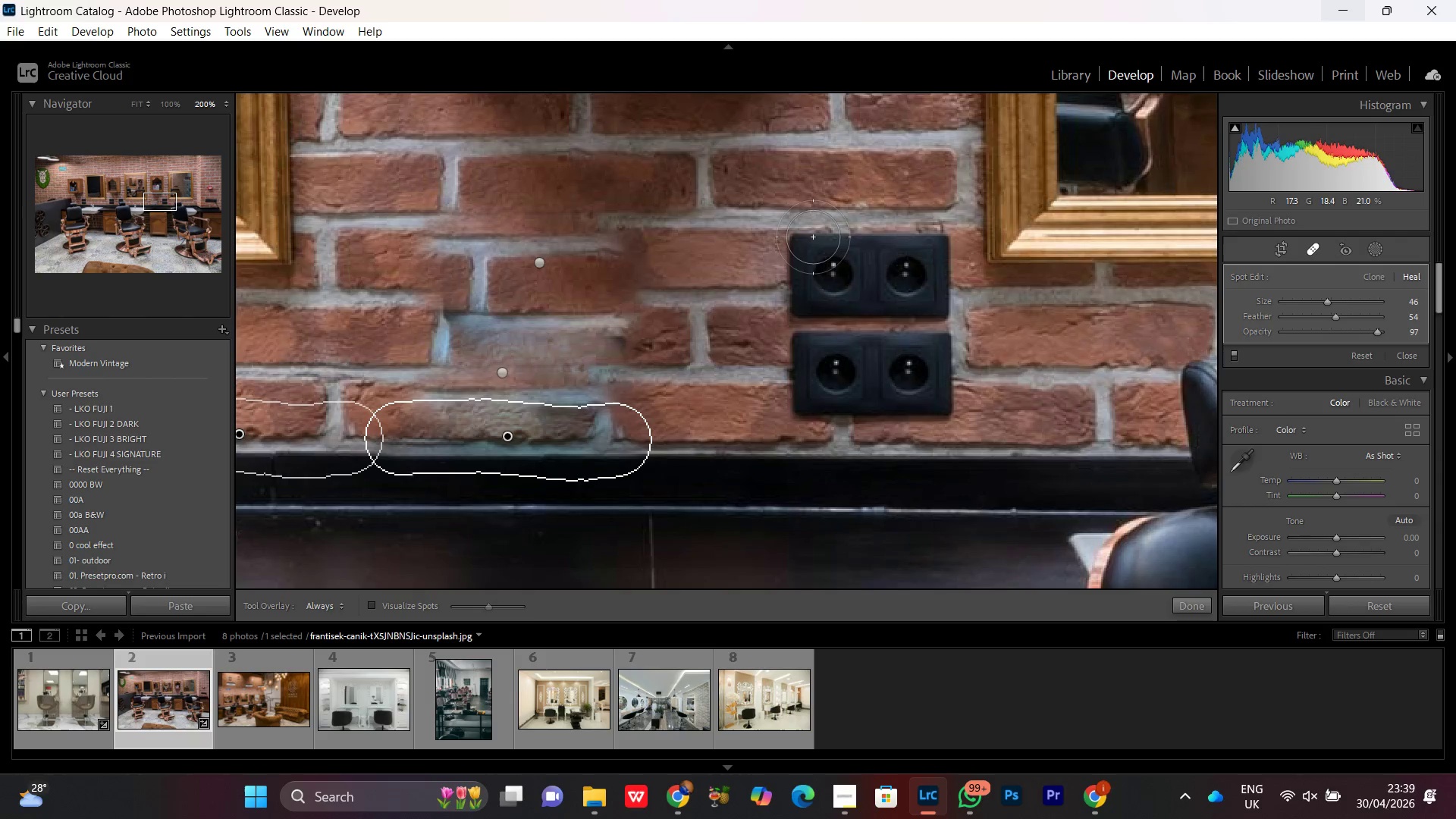 
left_click_drag(start_coordinate=[821, 243], to_coordinate=[820, 261])
 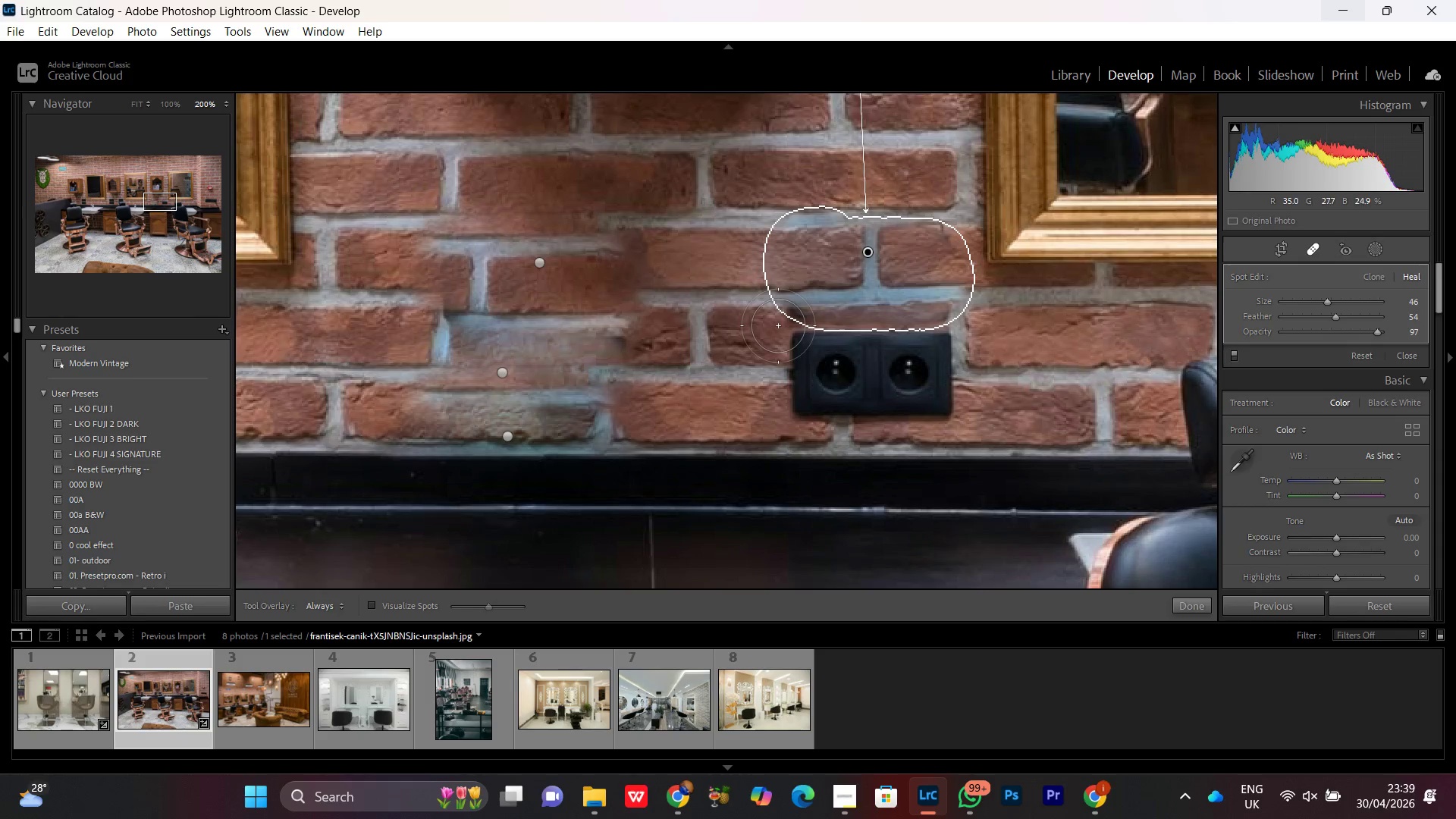 
hold_key(key=Space, duration=1.44)
 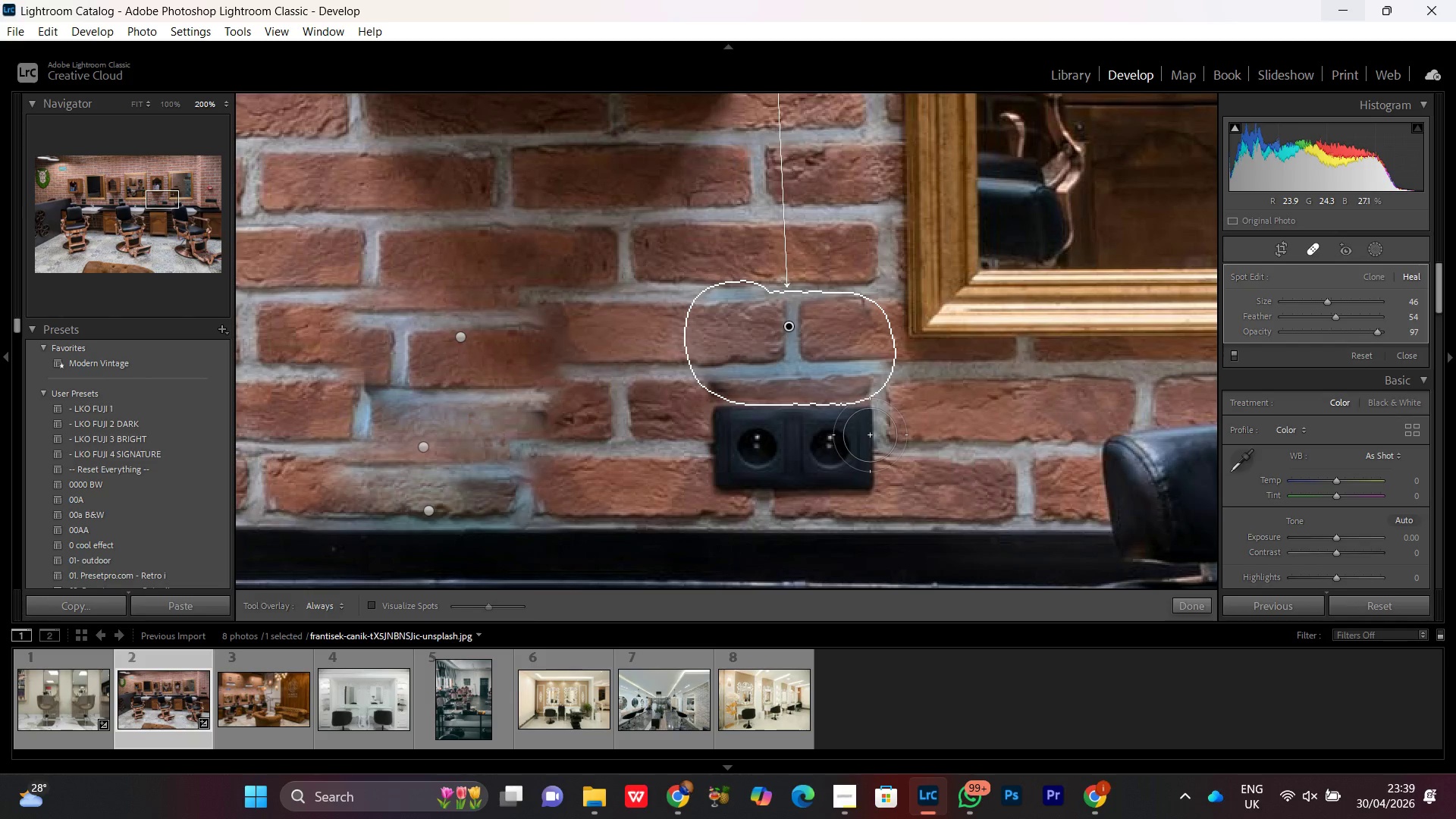 
left_click_drag(start_coordinate=[843, 184], to_coordinate=[764, 258])
 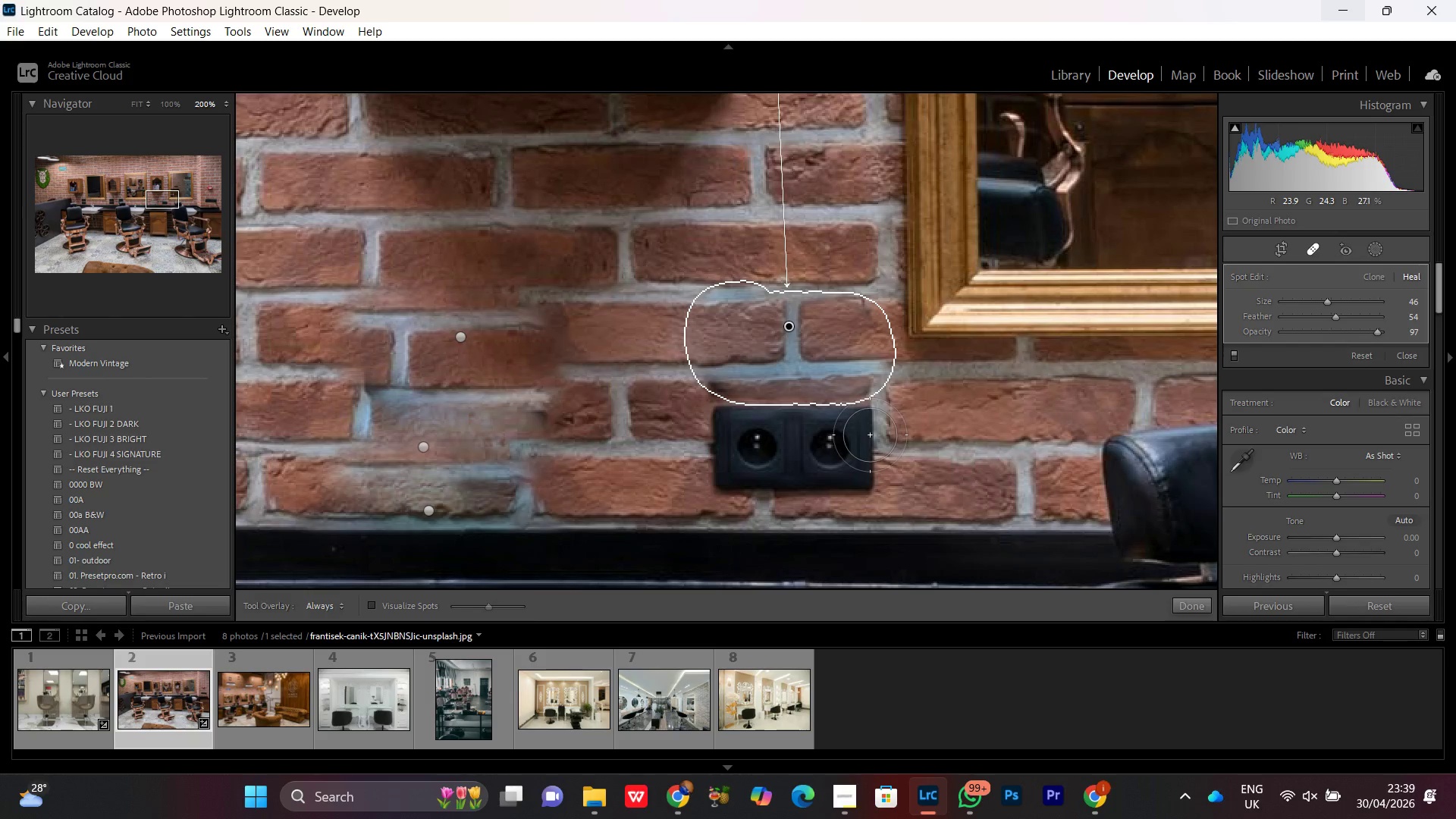 
left_click_drag(start_coordinate=[863, 425], to_coordinate=[861, 457])
 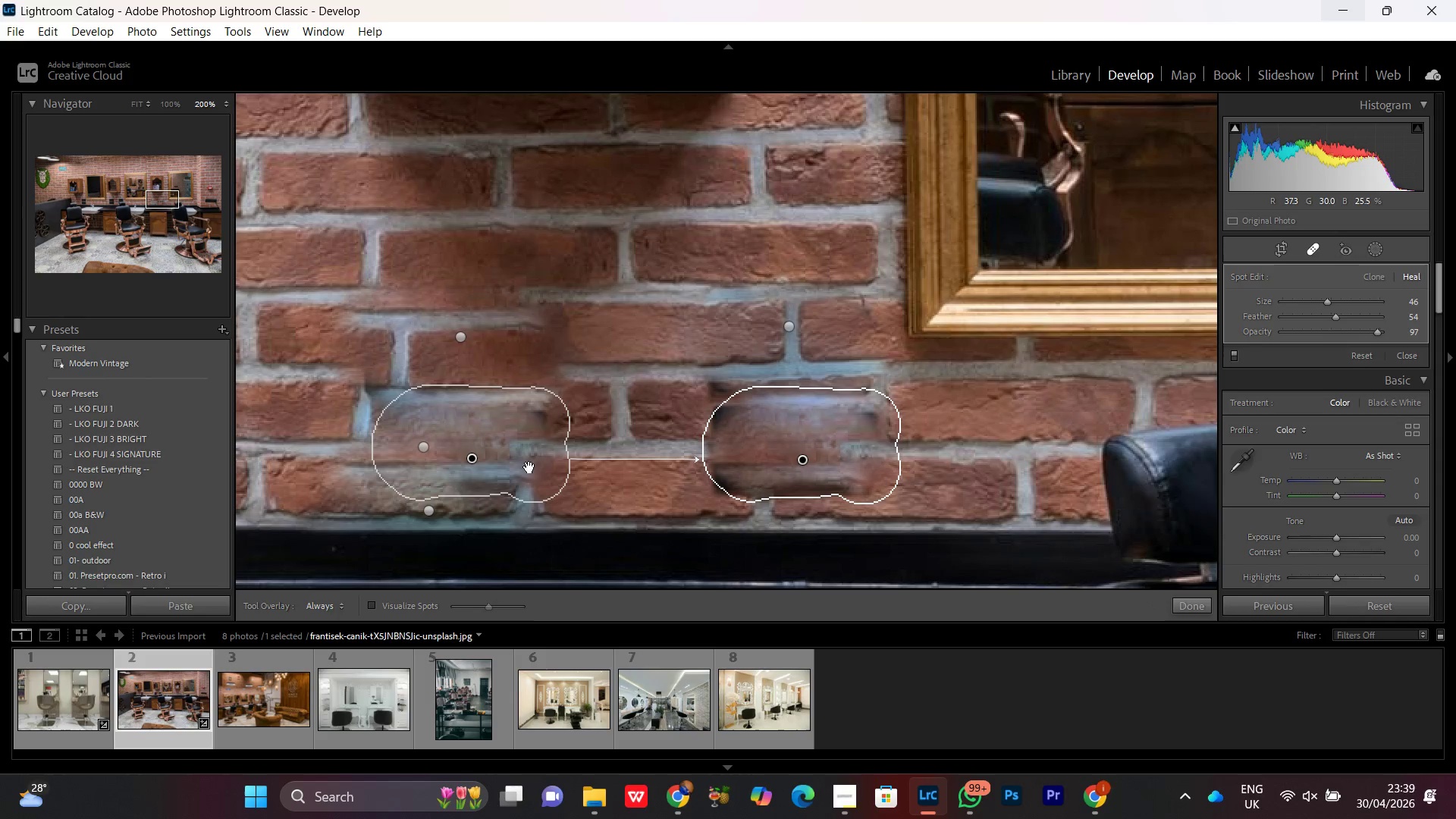 
left_click_drag(start_coordinate=[483, 457], to_coordinate=[1010, 460])
 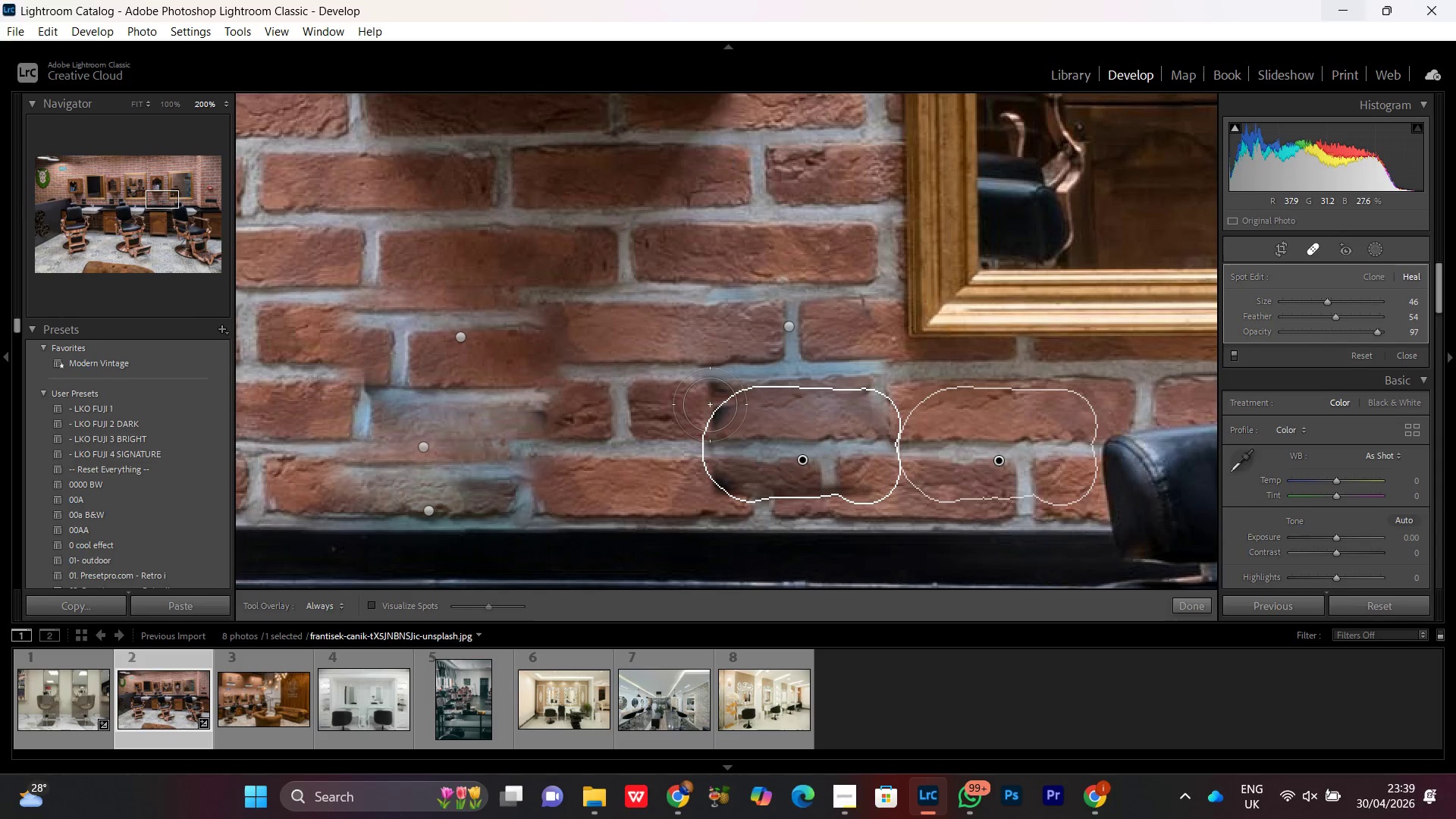 
left_click_drag(start_coordinate=[714, 410], to_coordinate=[720, 464])
 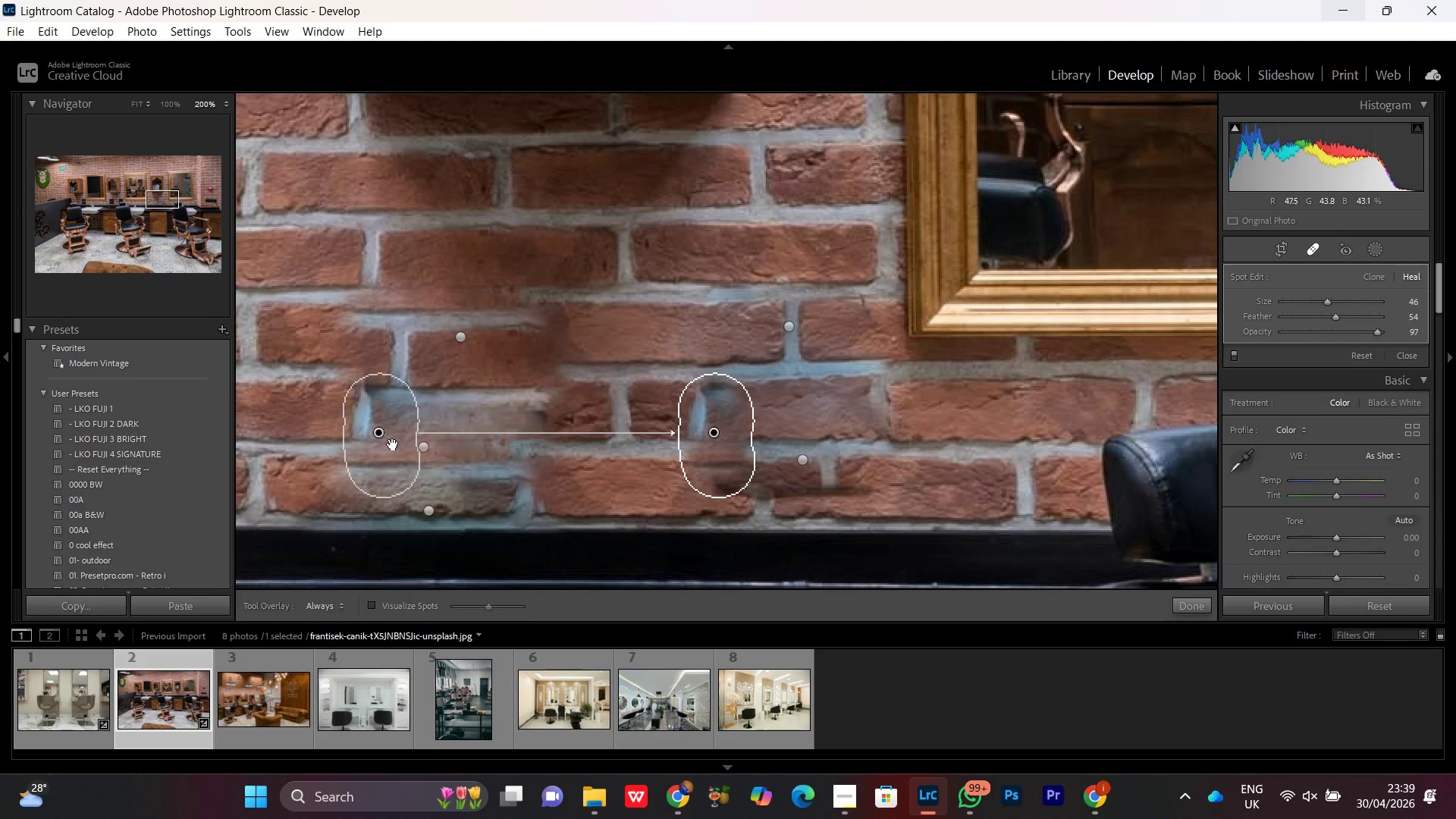 
left_click_drag(start_coordinate=[382, 453], to_coordinate=[628, 448])
 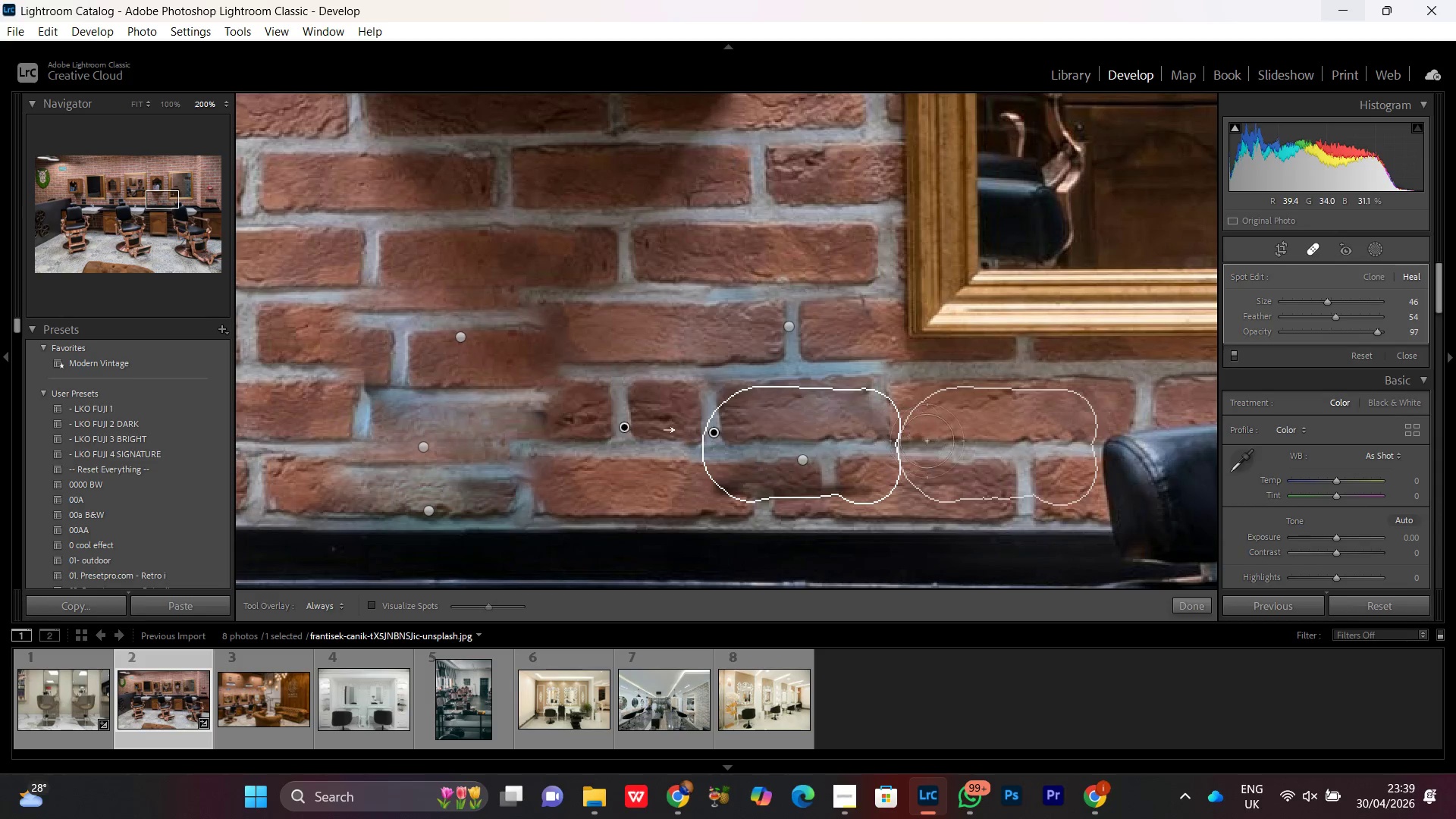 
hold_key(key=Space, duration=1.52)
 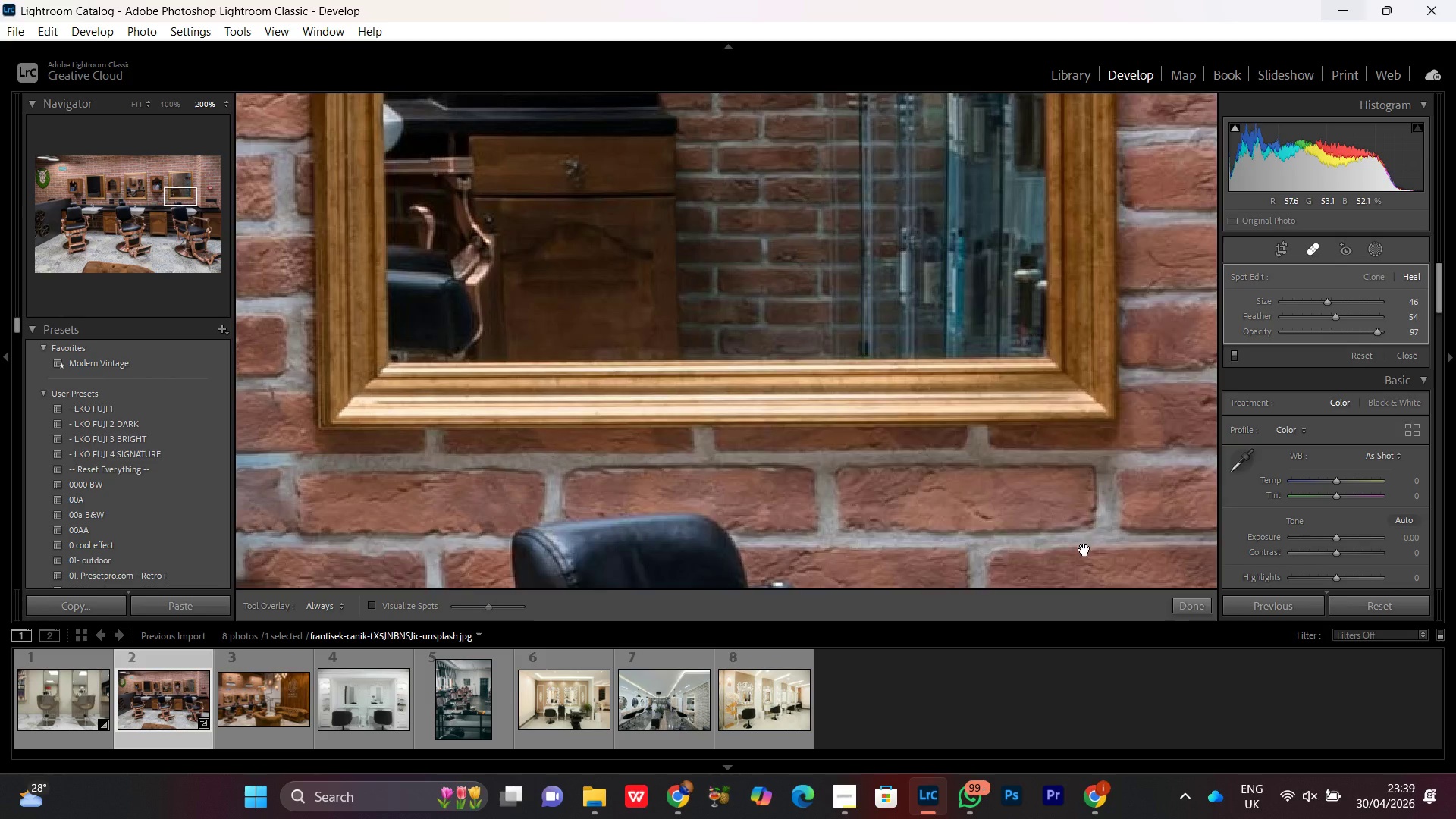 
left_click_drag(start_coordinate=[899, 377], to_coordinate=[538, 355])
 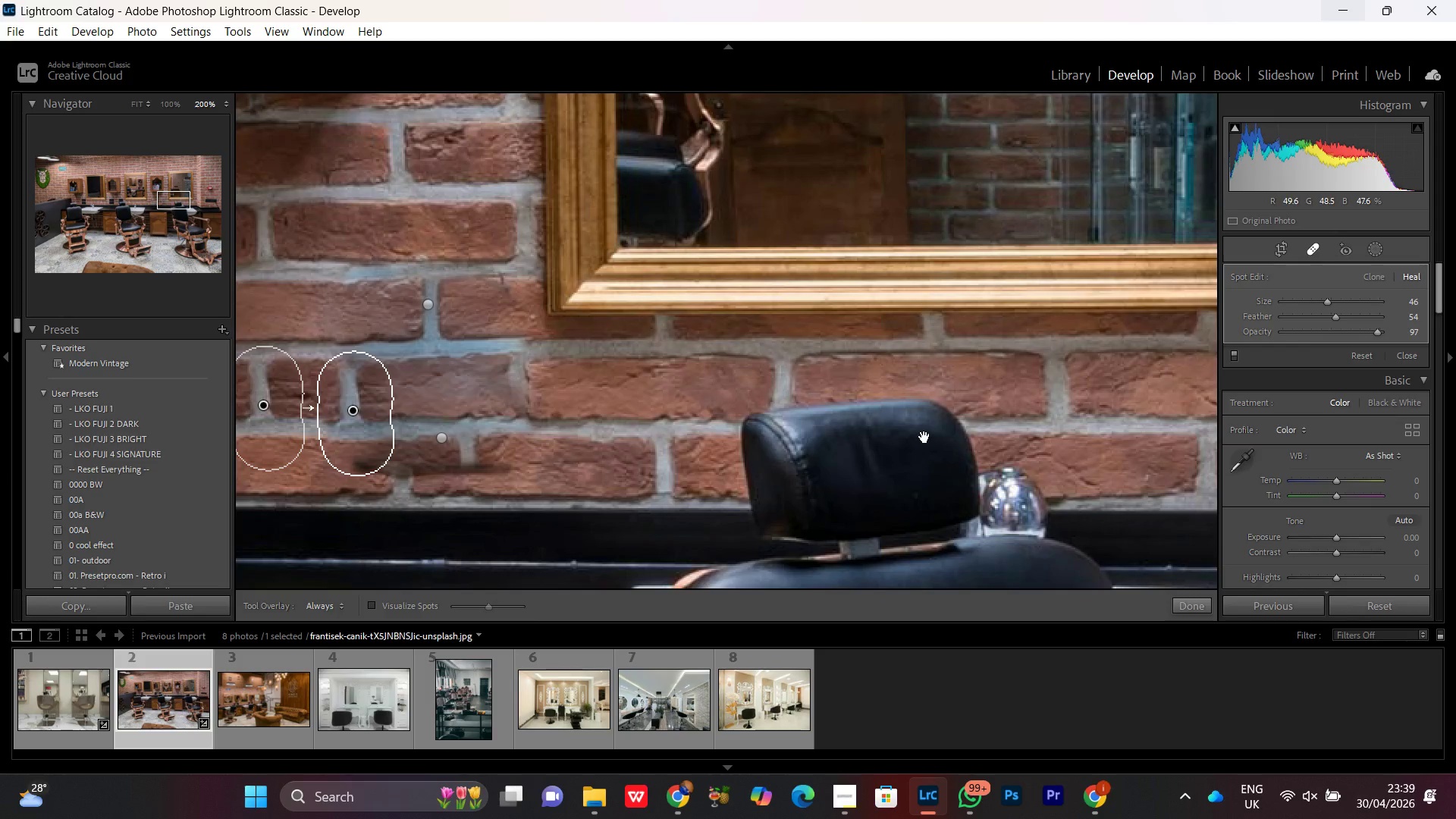 
left_click_drag(start_coordinate=[924, 437], to_coordinate=[621, 416])
 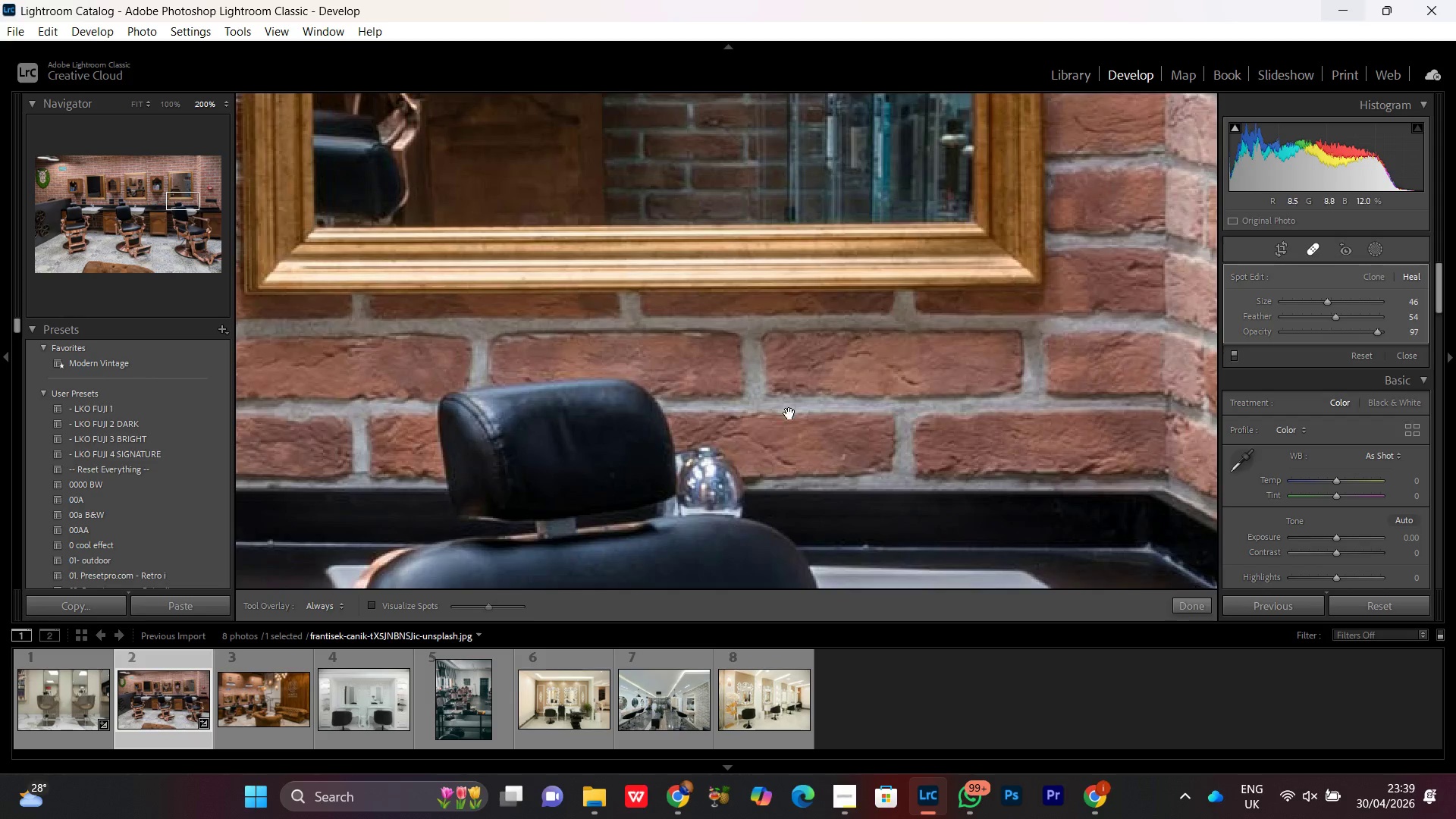 
hold_key(key=Space, duration=1.48)
 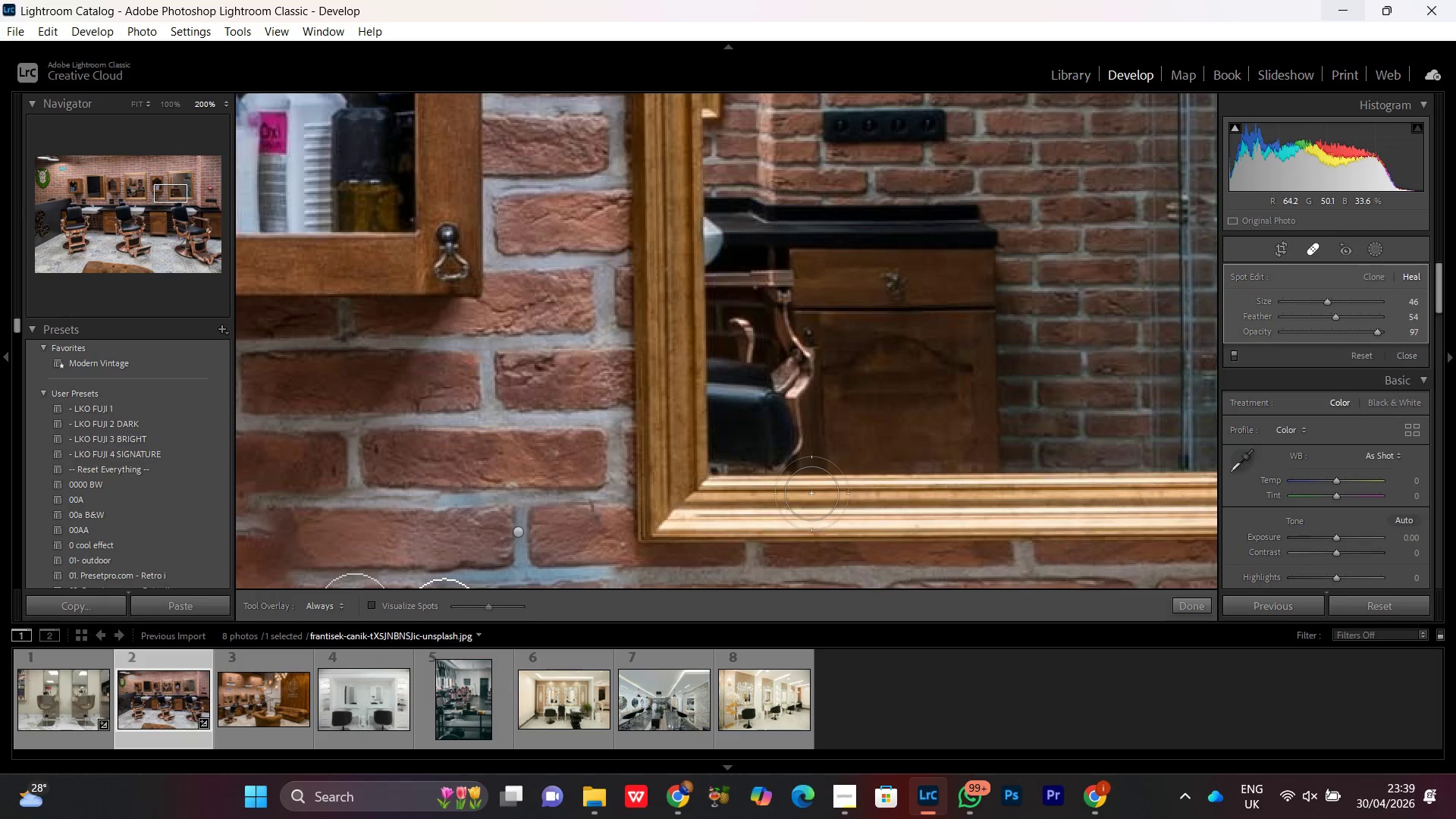 
left_click_drag(start_coordinate=[918, 413], to_coordinate=[1112, 550])
 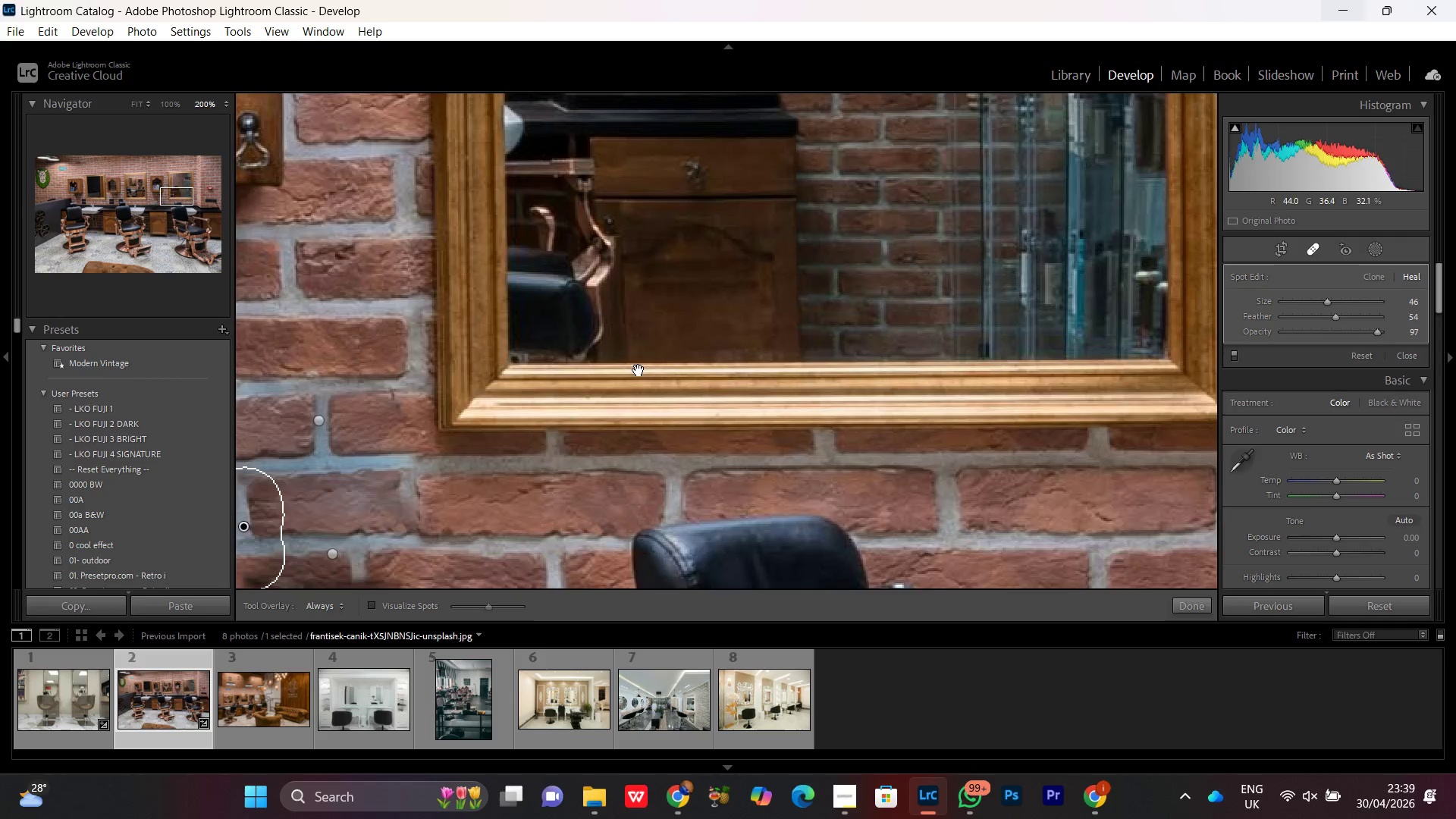 
left_click_drag(start_coordinate=[608, 382], to_coordinate=[808, 494])
 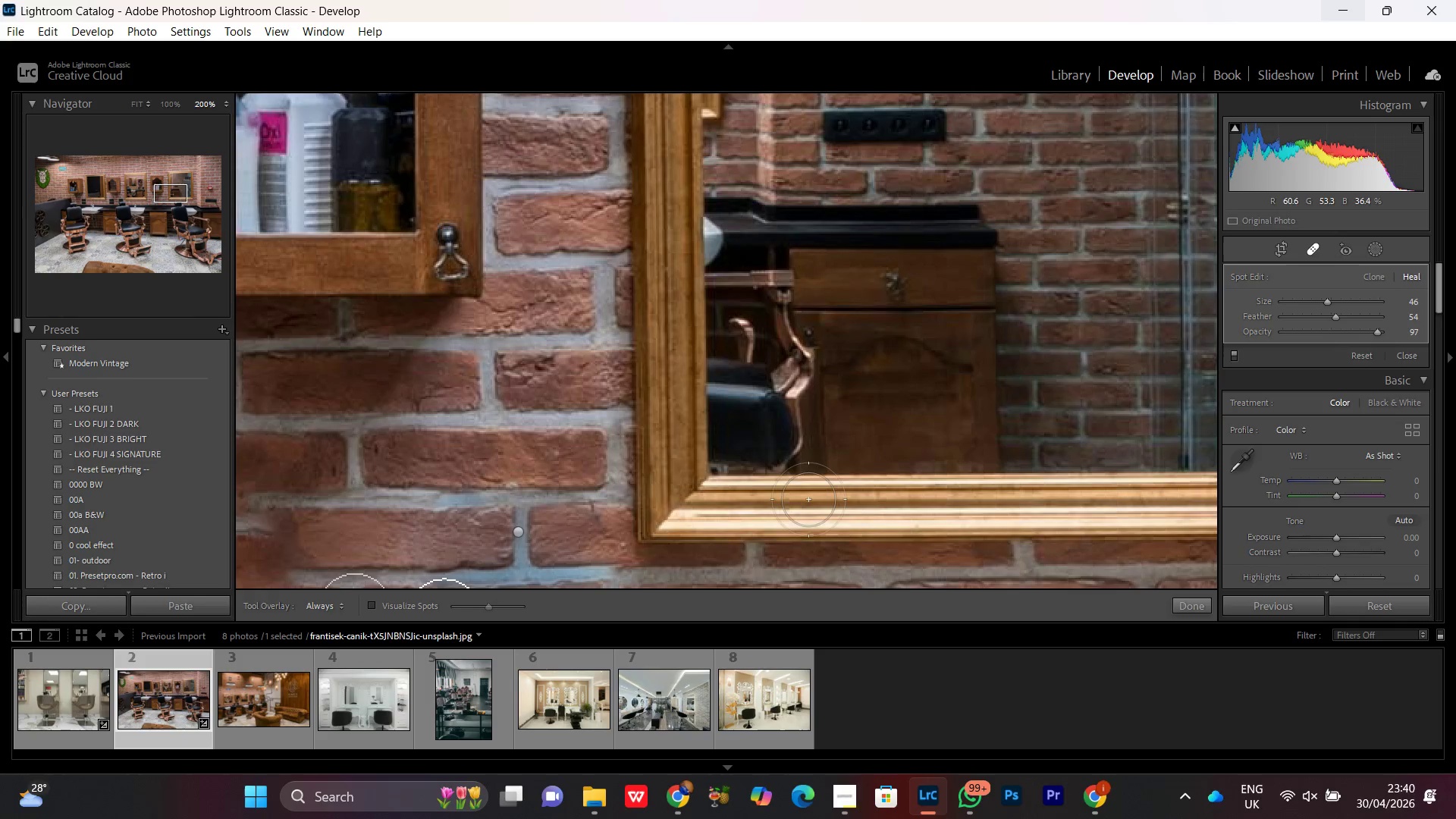 
key(Control+Minus)
 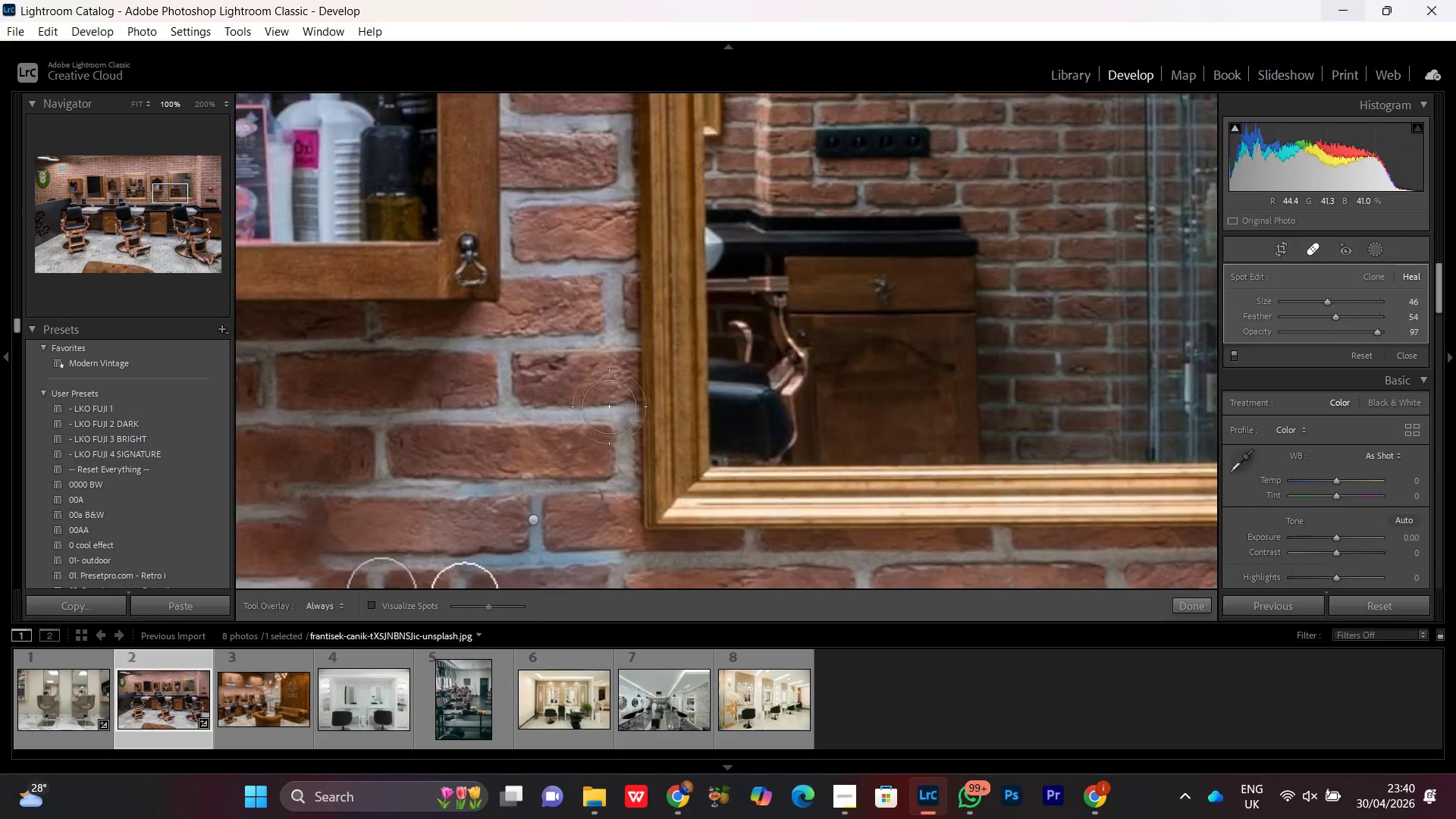 
key(Control+Minus)
 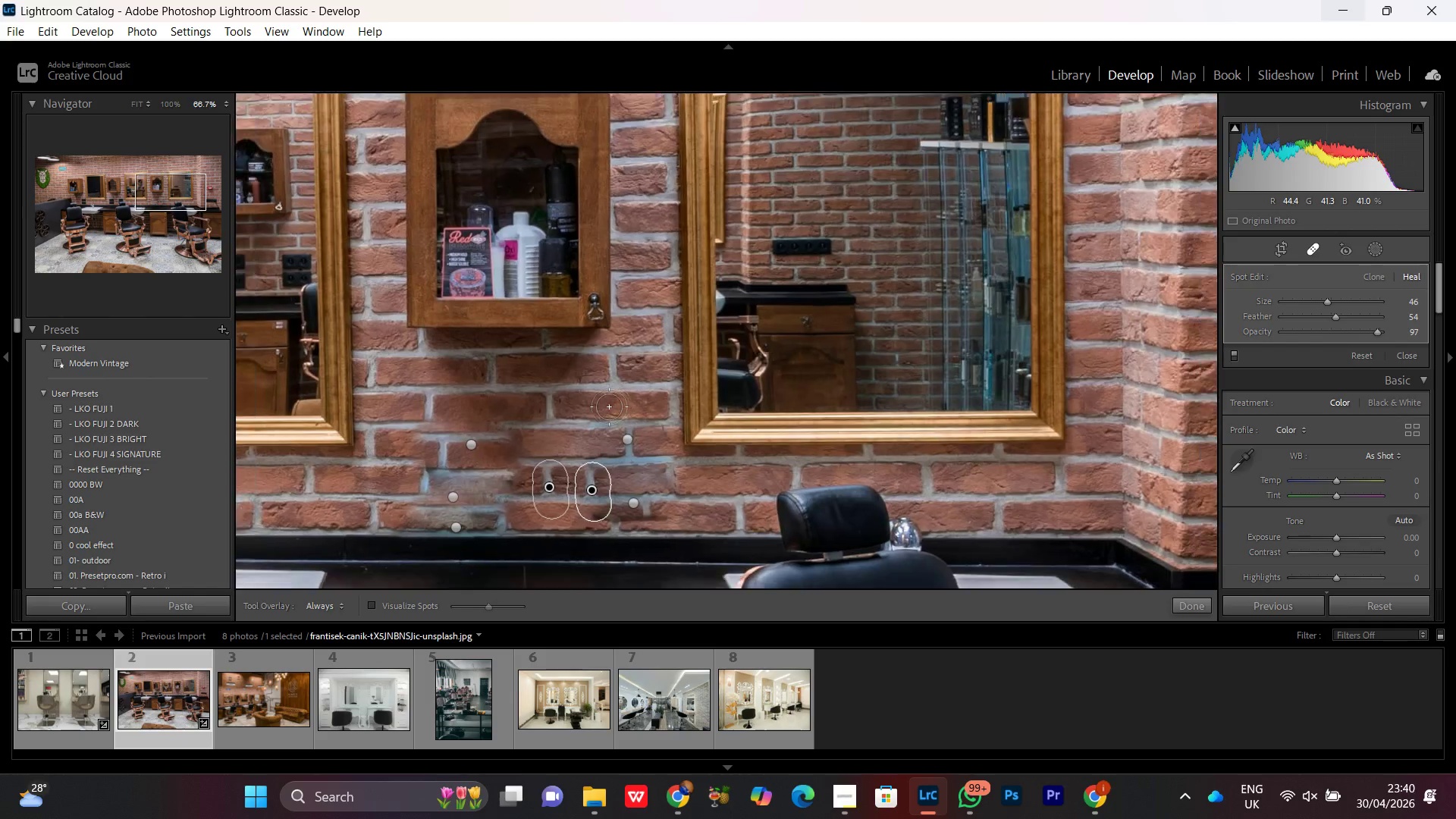 
key(Control+Minus)
 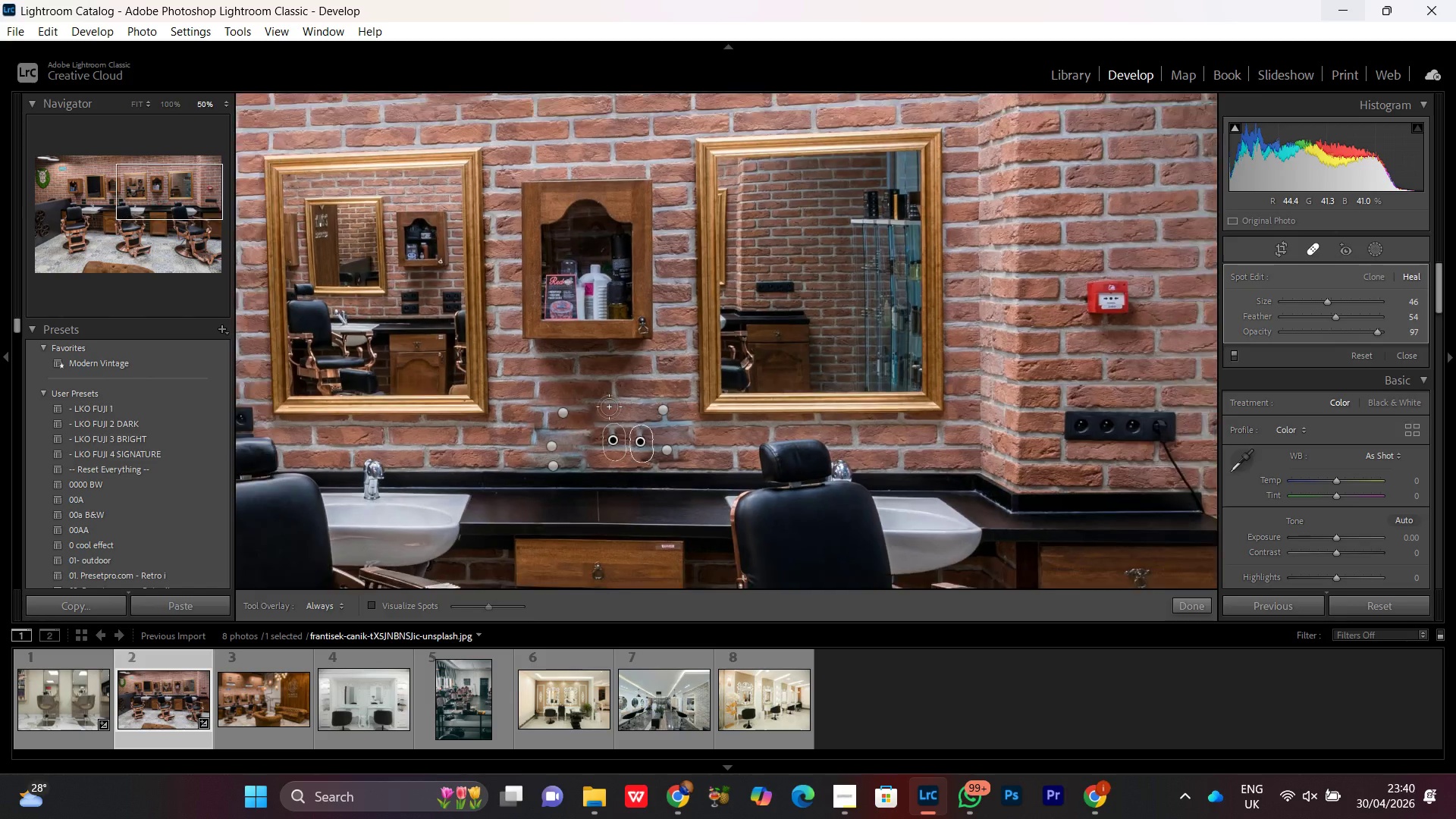 
key(Control+Minus)
 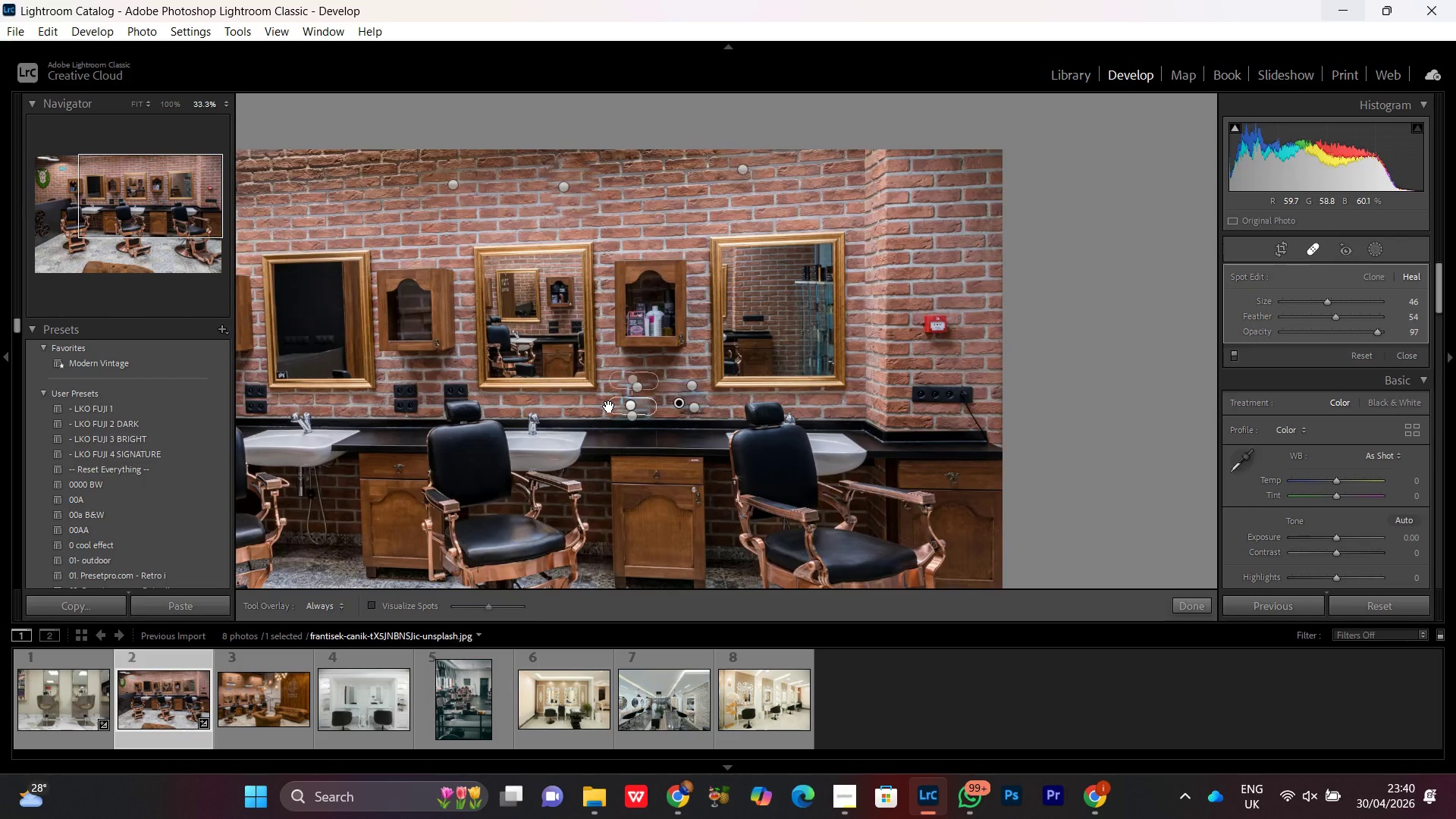 
key(Control+Equal)
 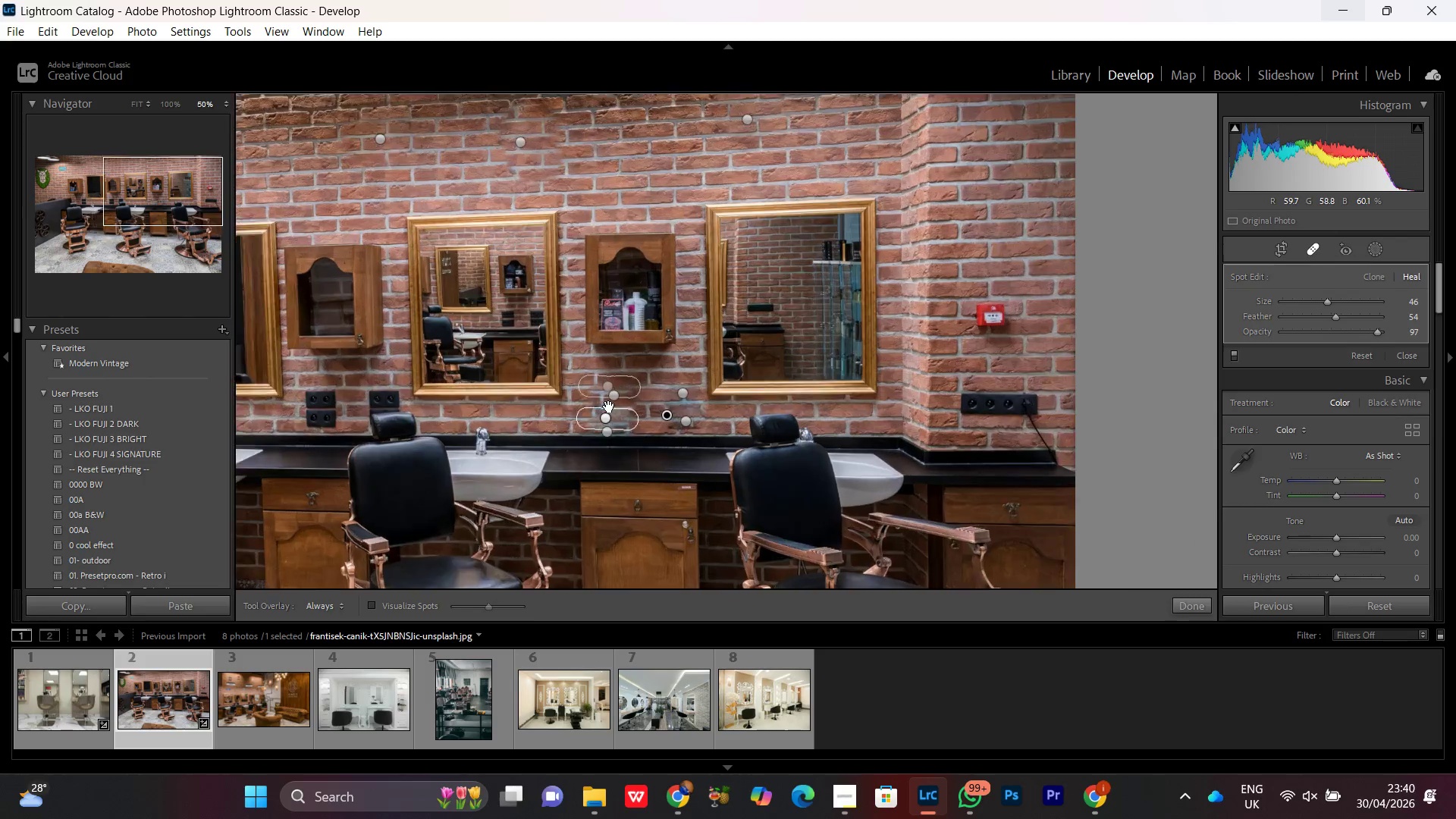 
key(Control+Equal)
 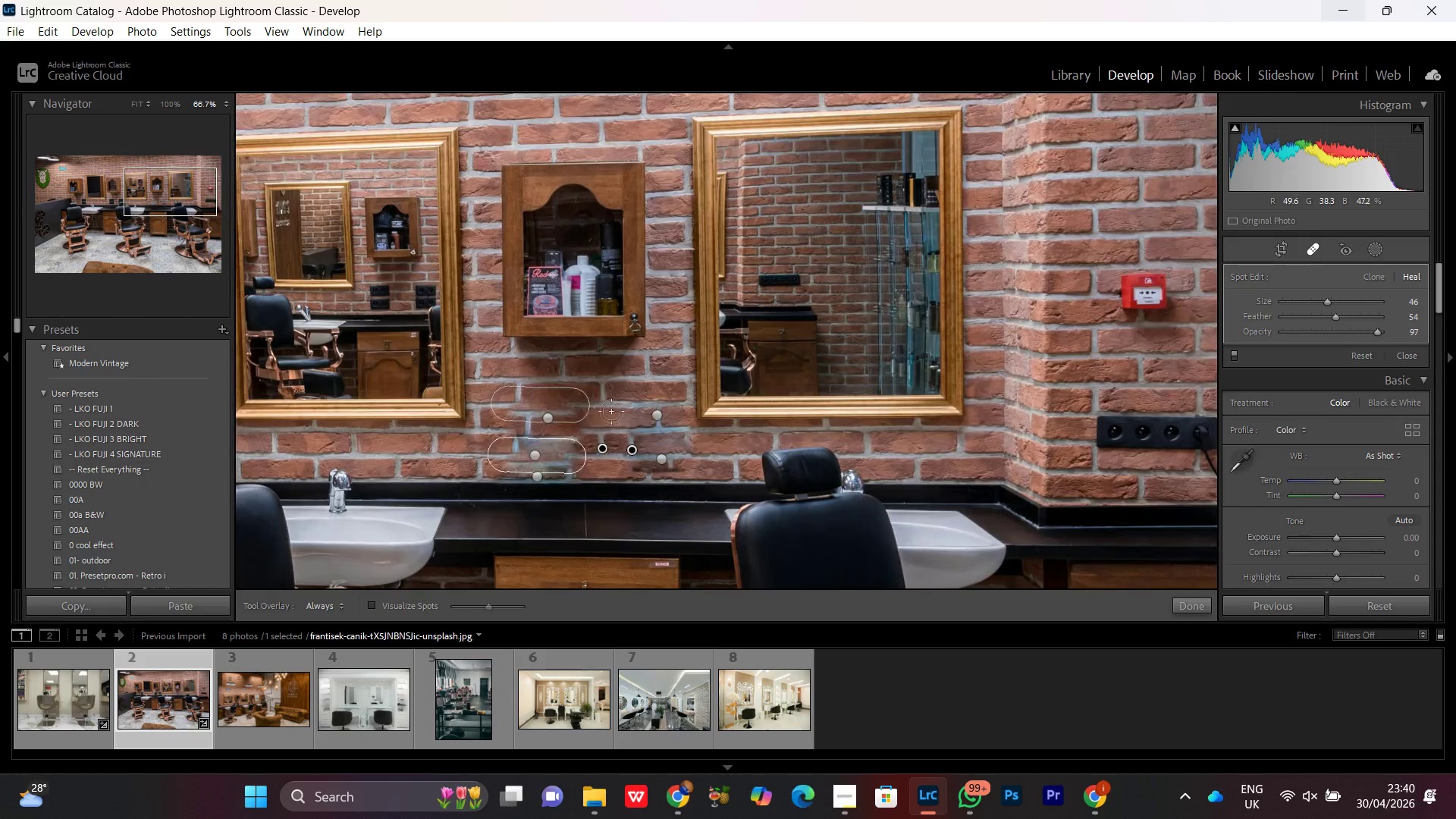 
hold_key(key=Space, duration=0.88)
 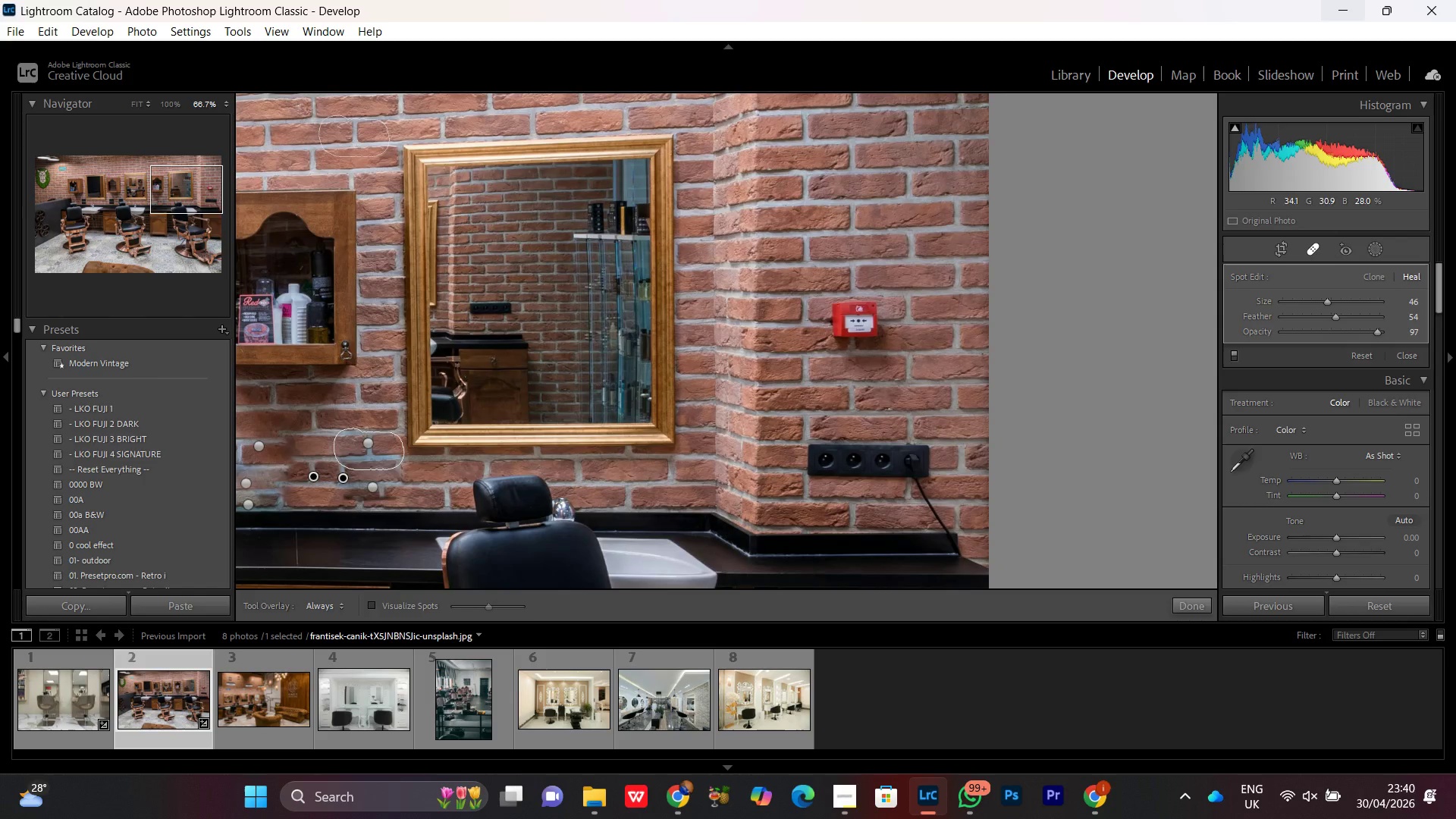 
left_click_drag(start_coordinate=[786, 378], to_coordinate=[497, 406])
 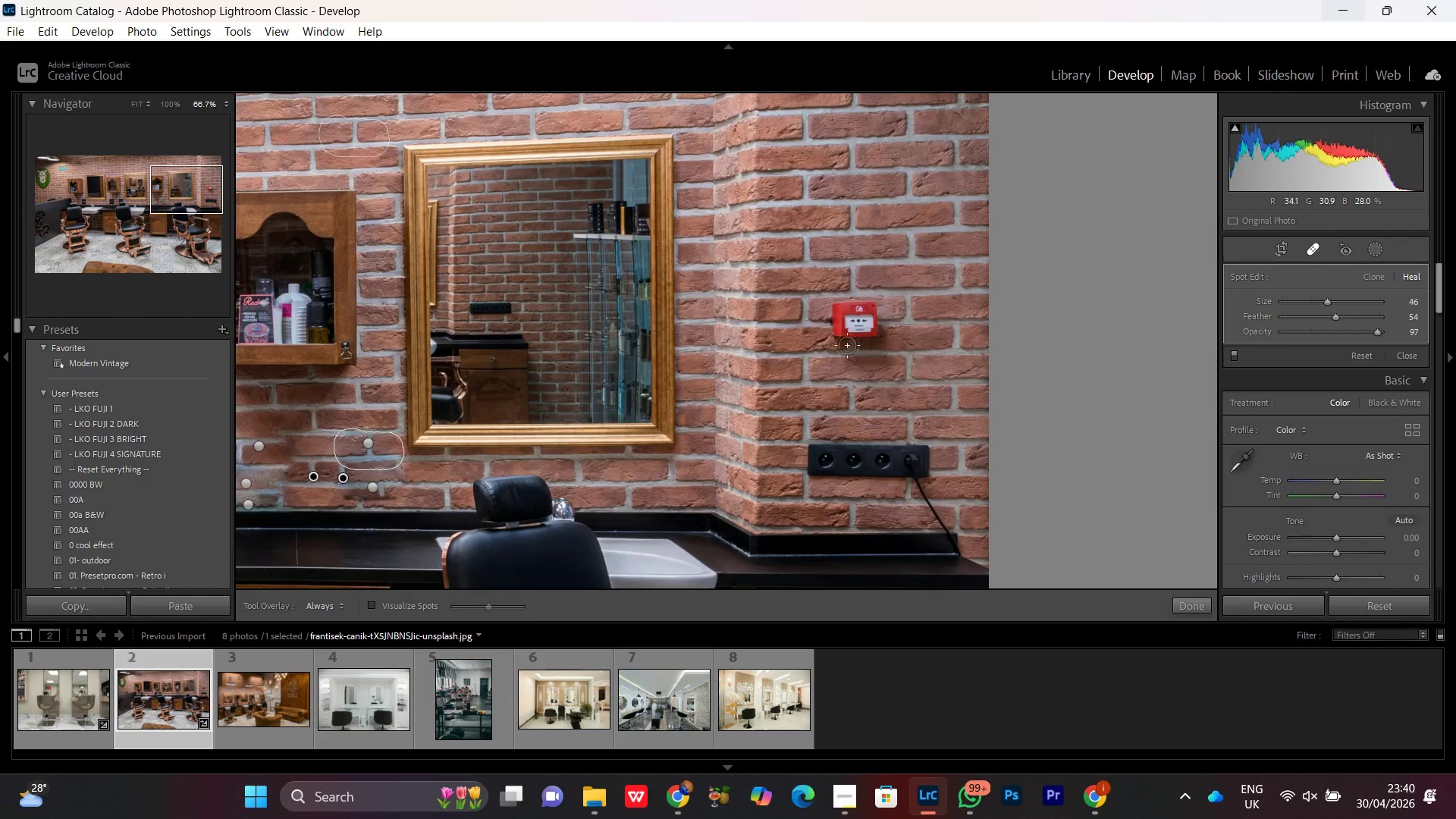 
left_click([855, 319])
 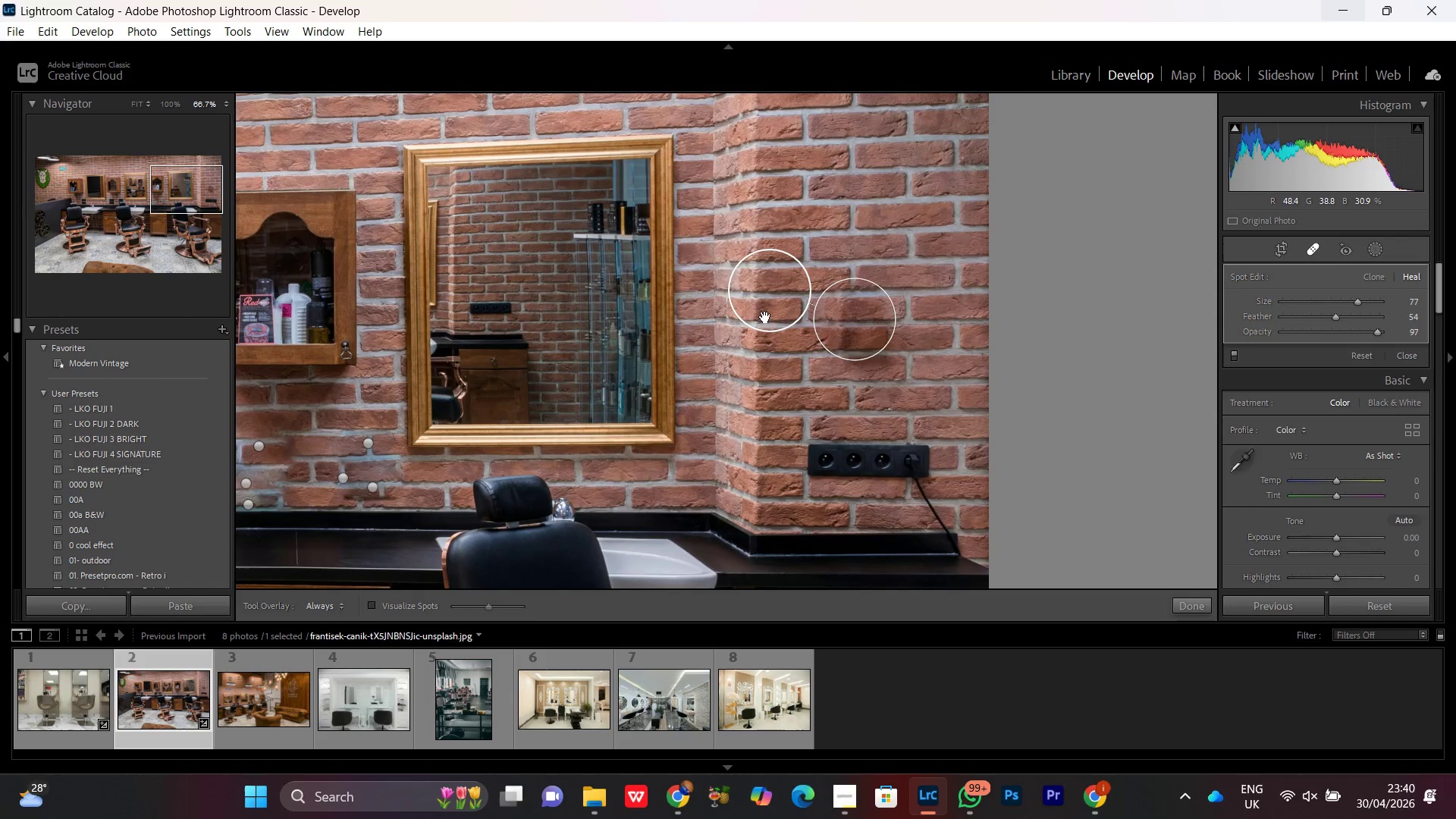 
scroll: coordinate [852, 323], scroll_direction: up, amount: 25.0
 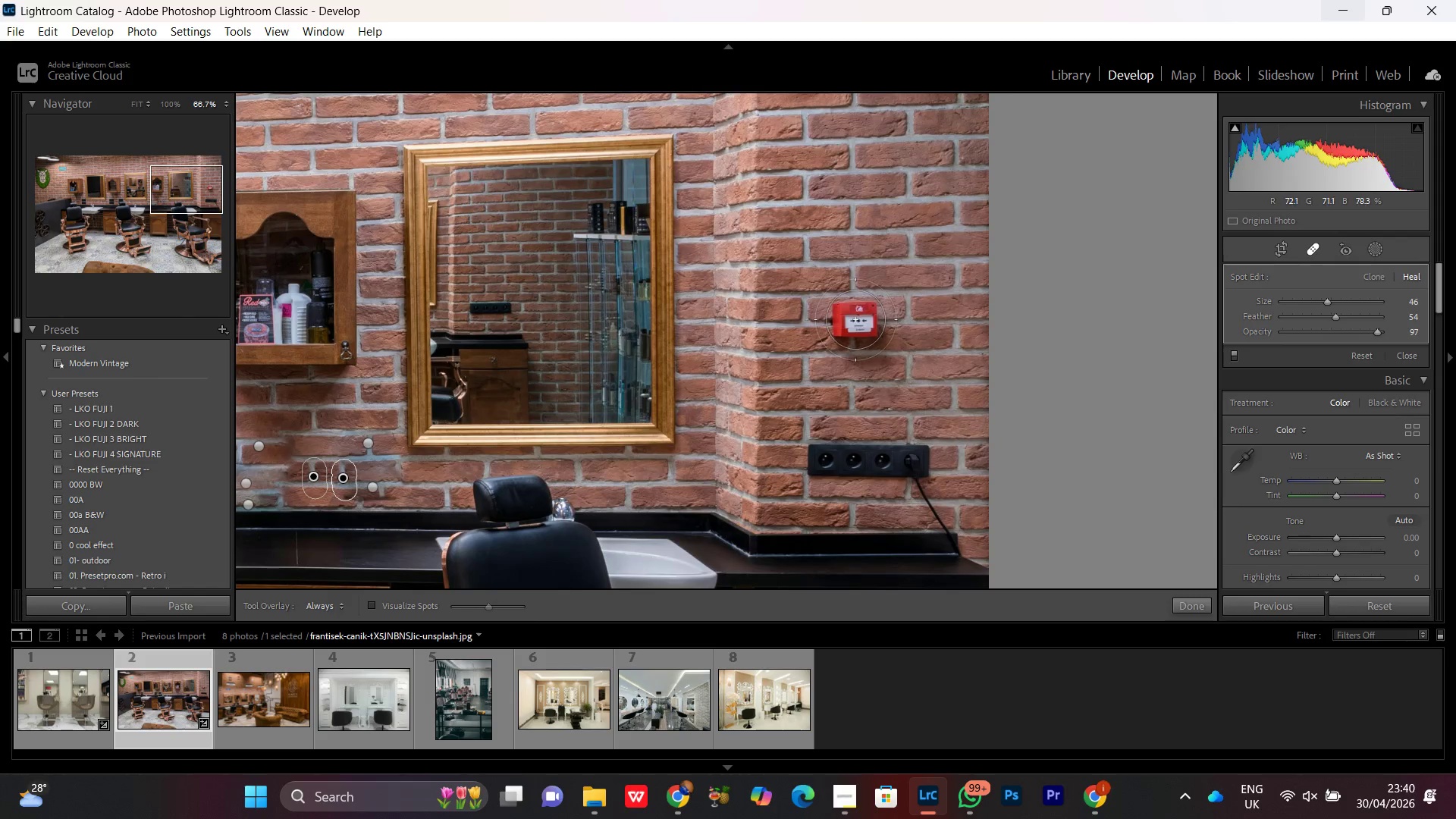 
left_click_drag(start_coordinate=[774, 288], to_coordinate=[939, 312])
 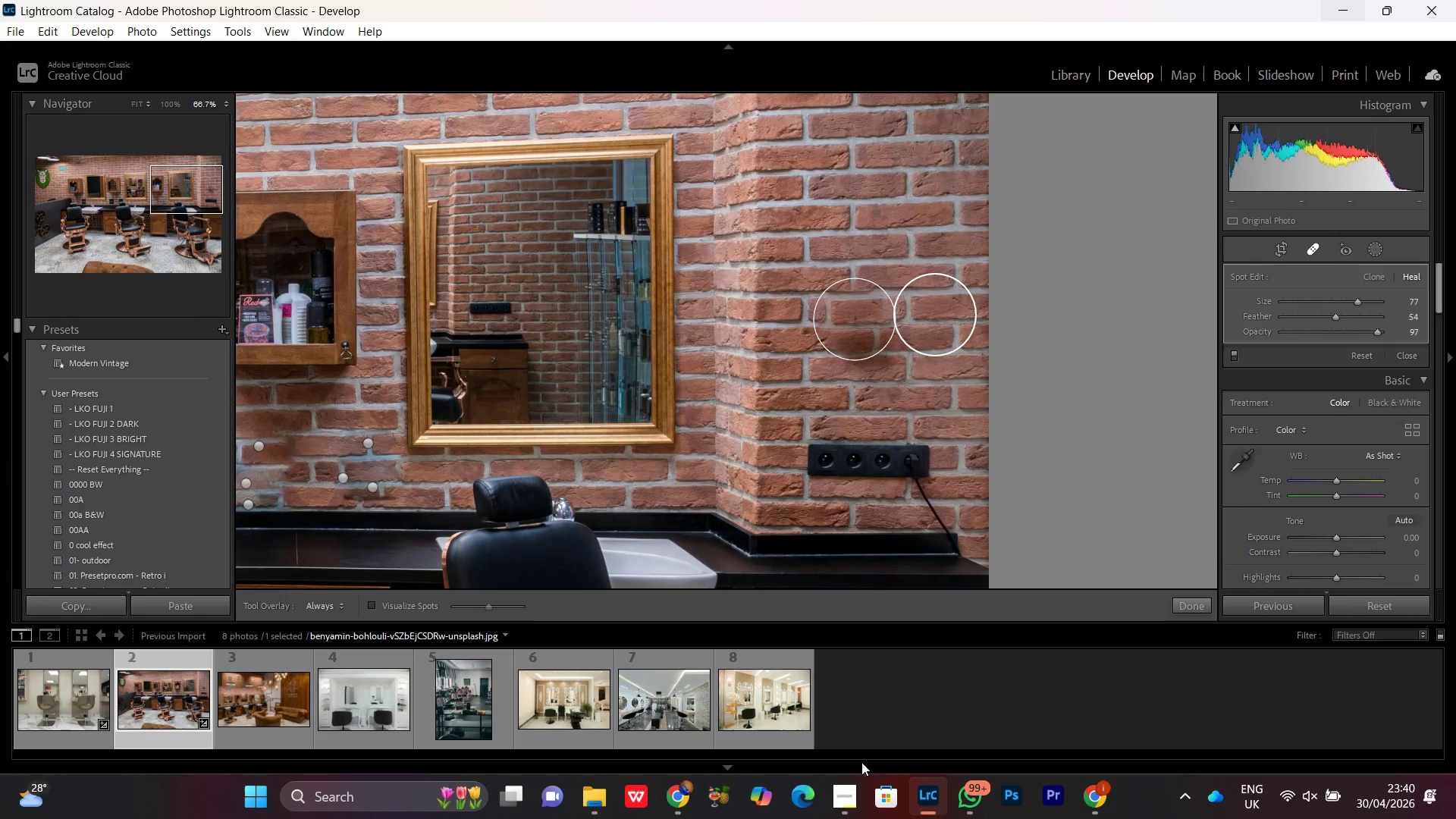 
left_click([849, 813])